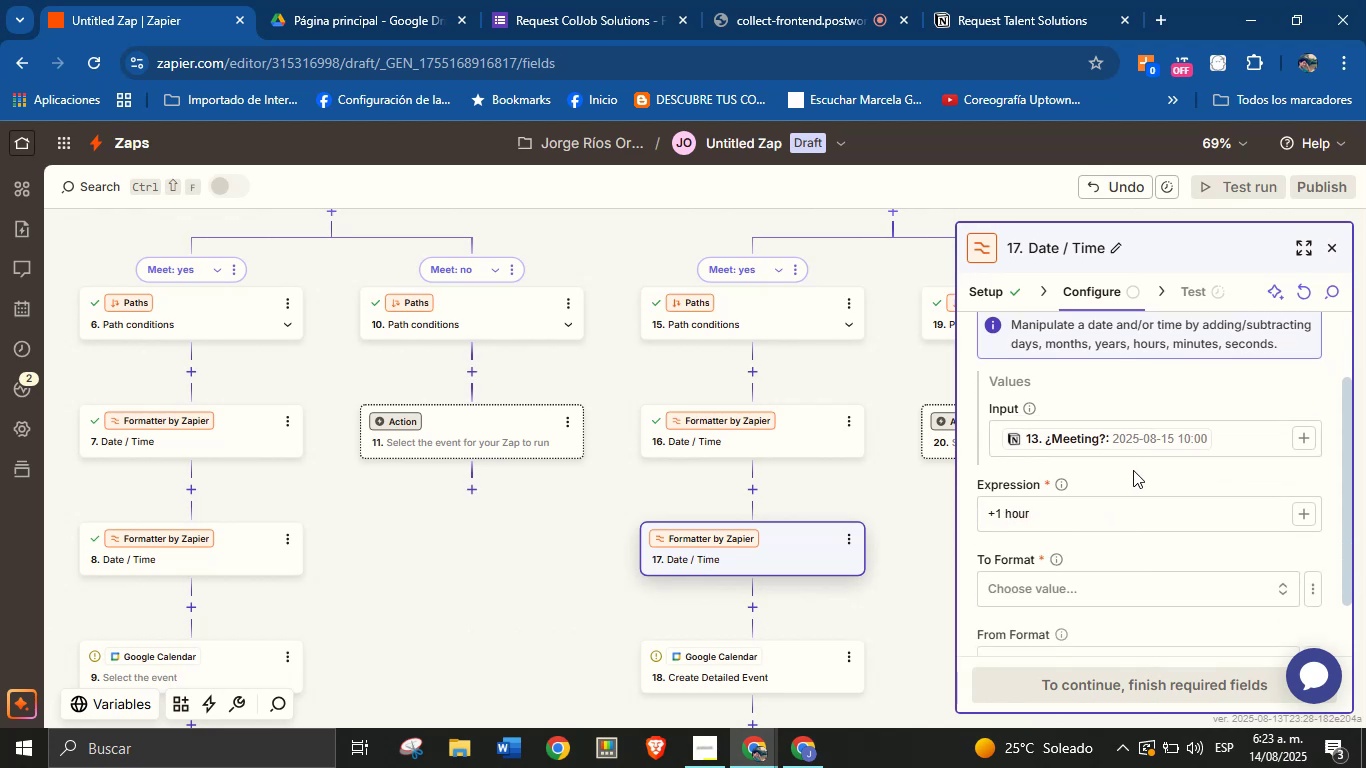 
scroll: coordinate [1133, 500], scroll_direction: down, amount: 1.0
 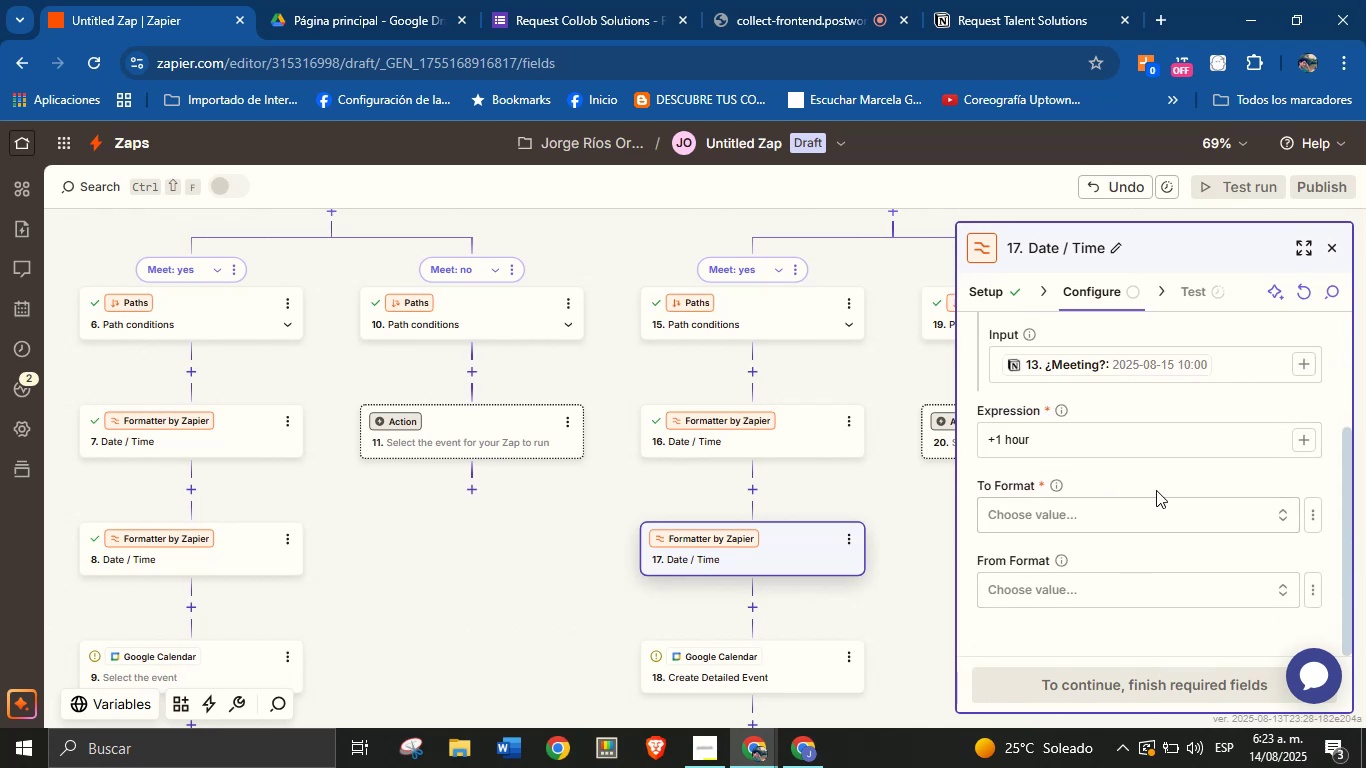 
left_click([1142, 515])
 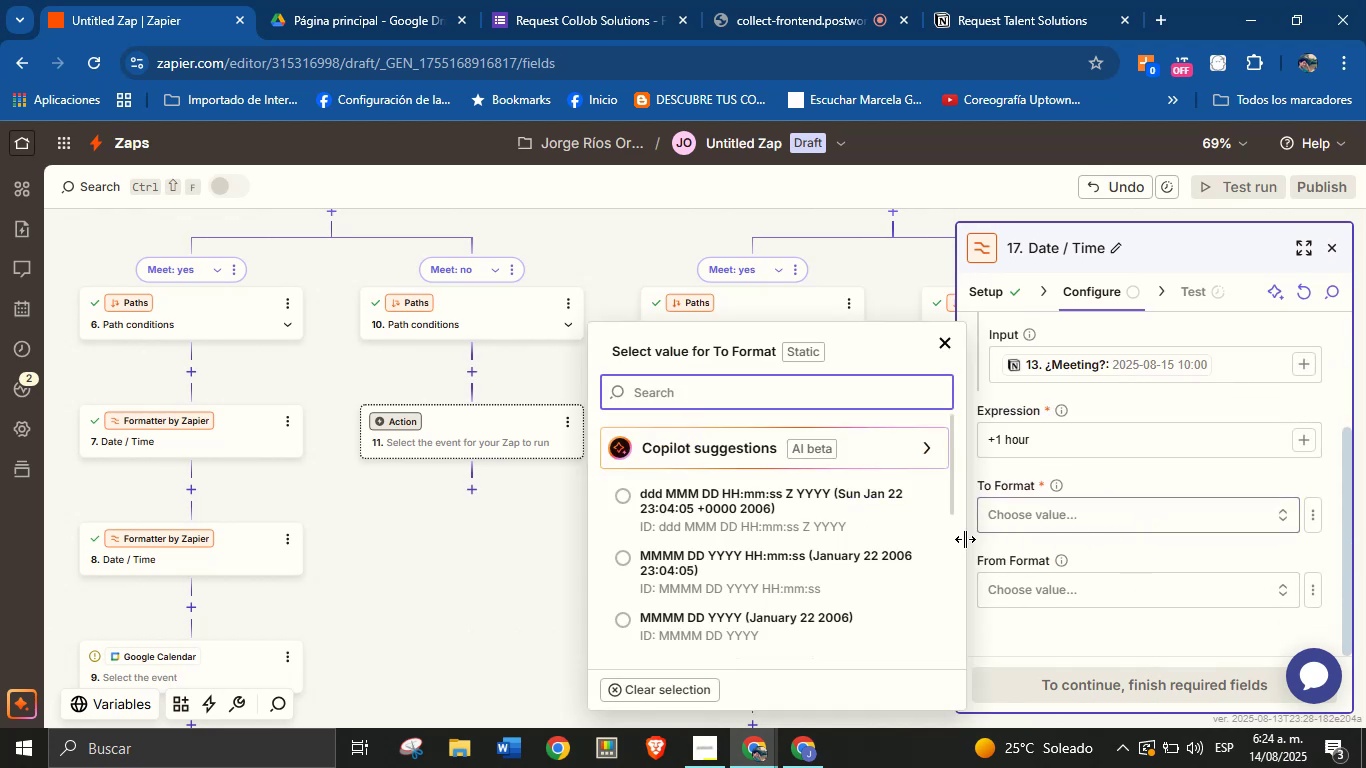 
scroll: coordinate [757, 541], scroll_direction: down, amount: 2.0
 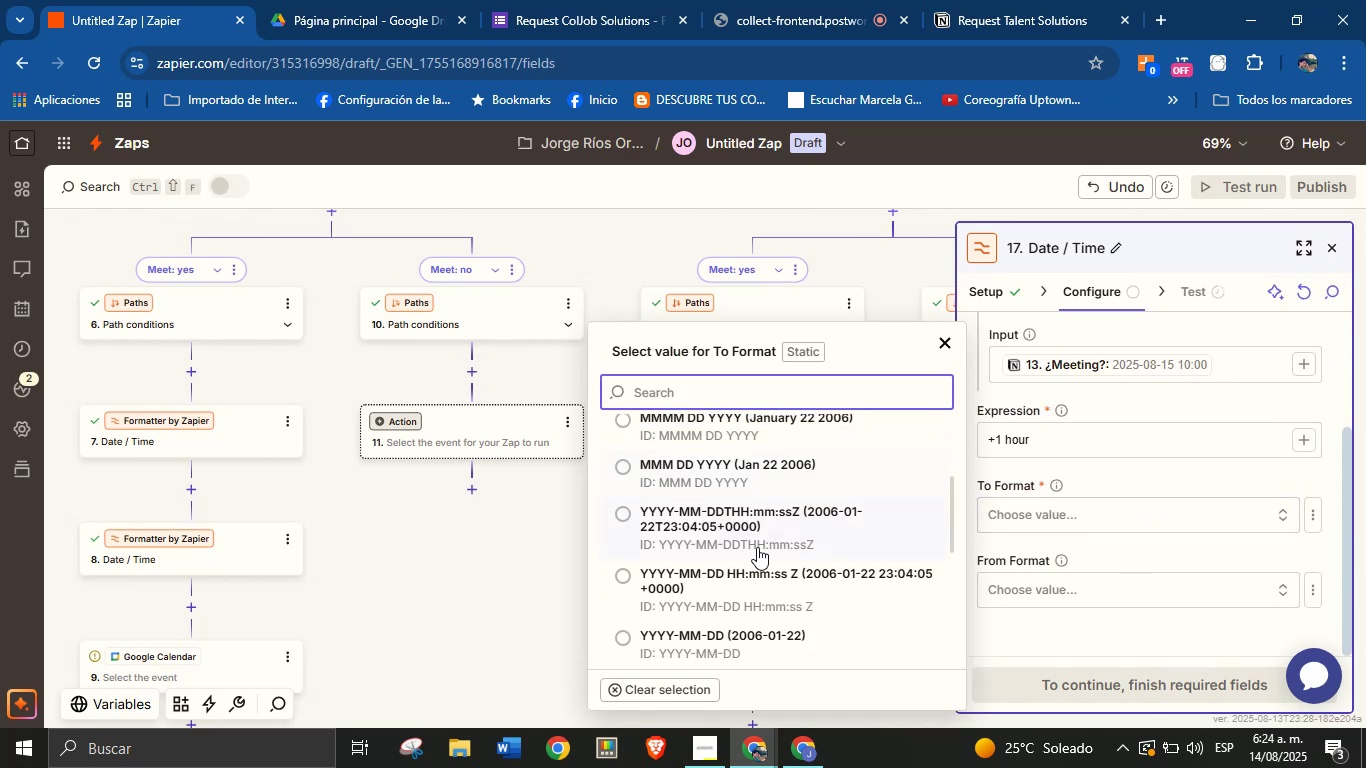 
left_click([759, 529])
 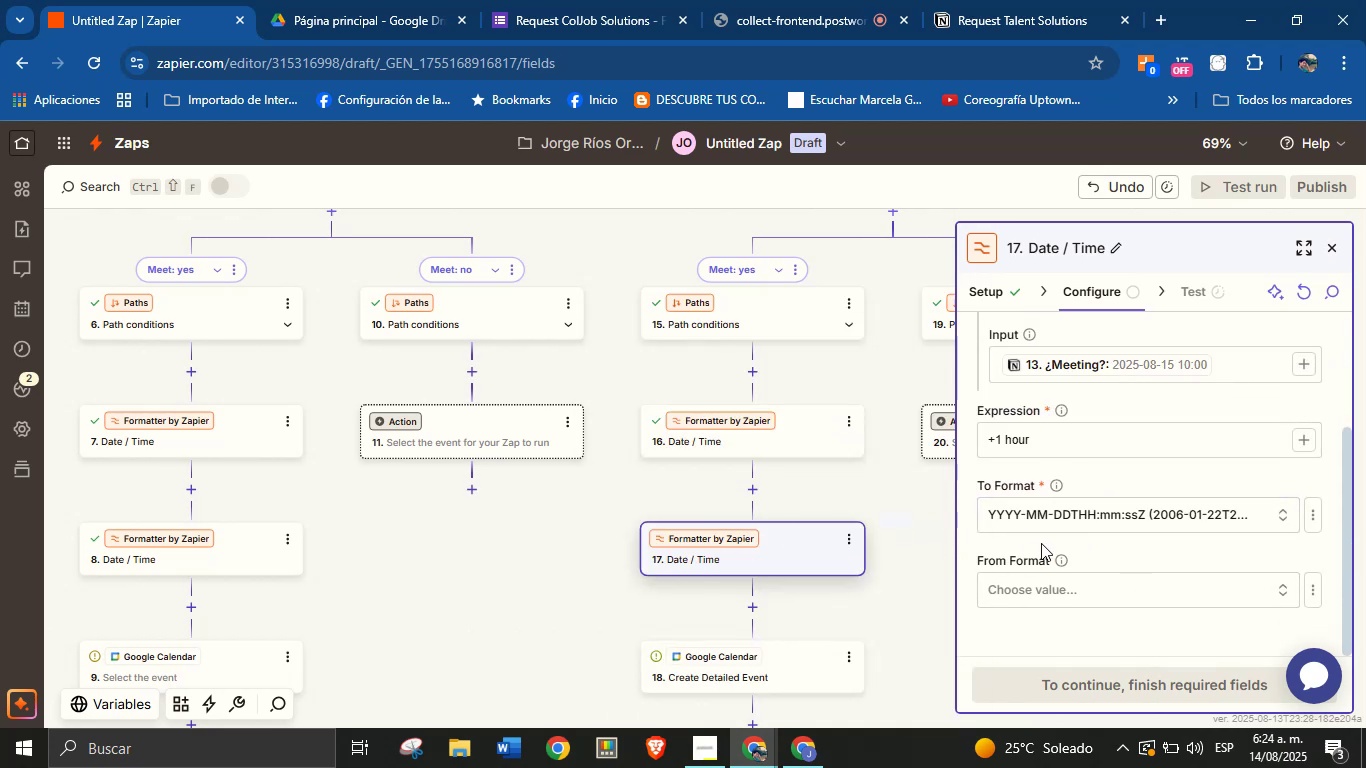 
left_click([1101, 547])
 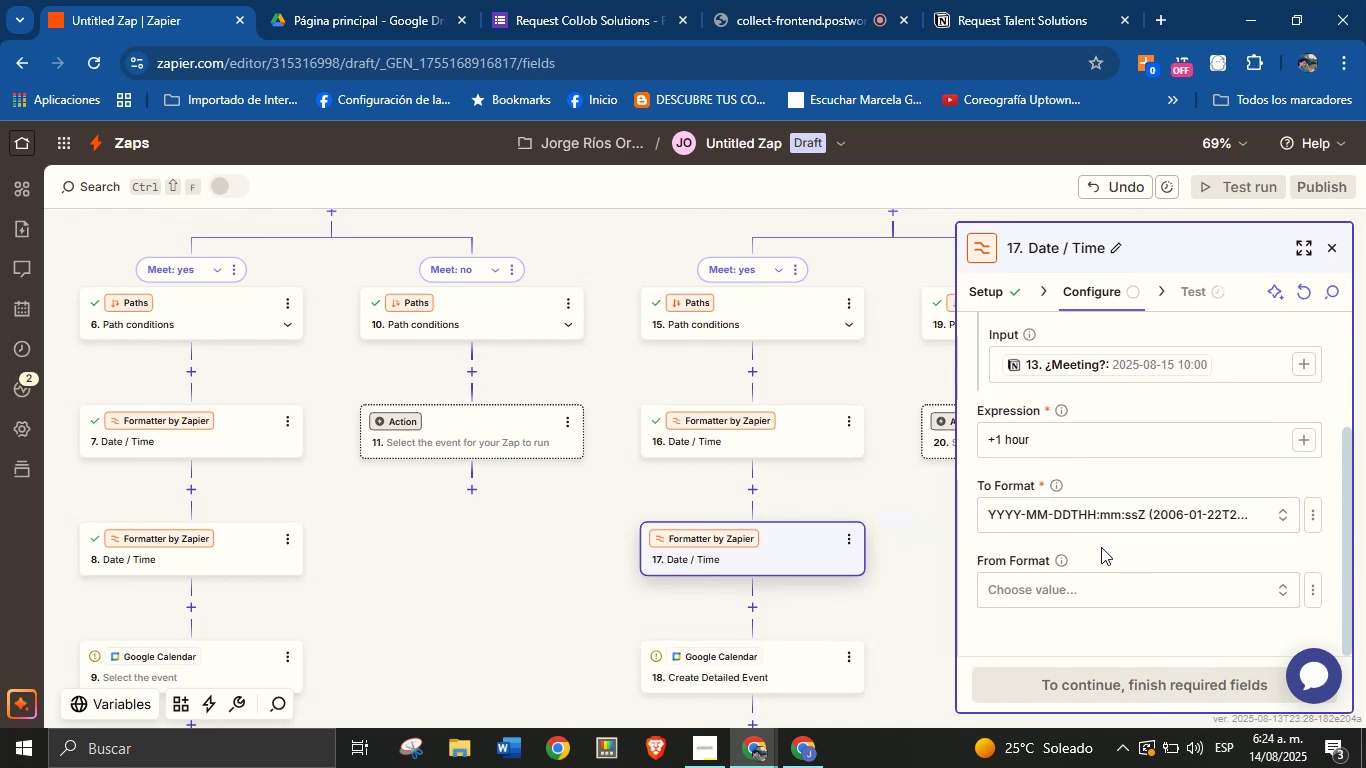 
scroll: coordinate [1099, 529], scroll_direction: down, amount: 2.0
 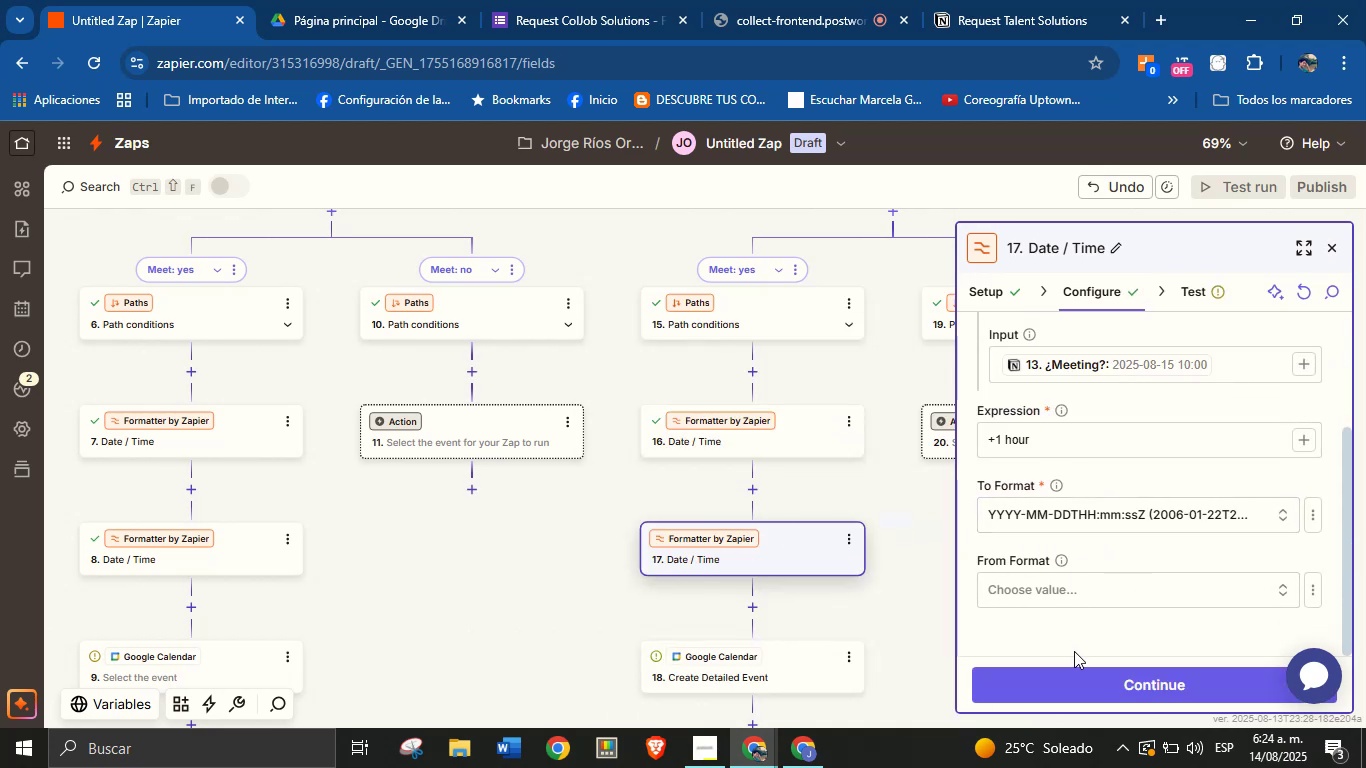 
left_click([1071, 673])
 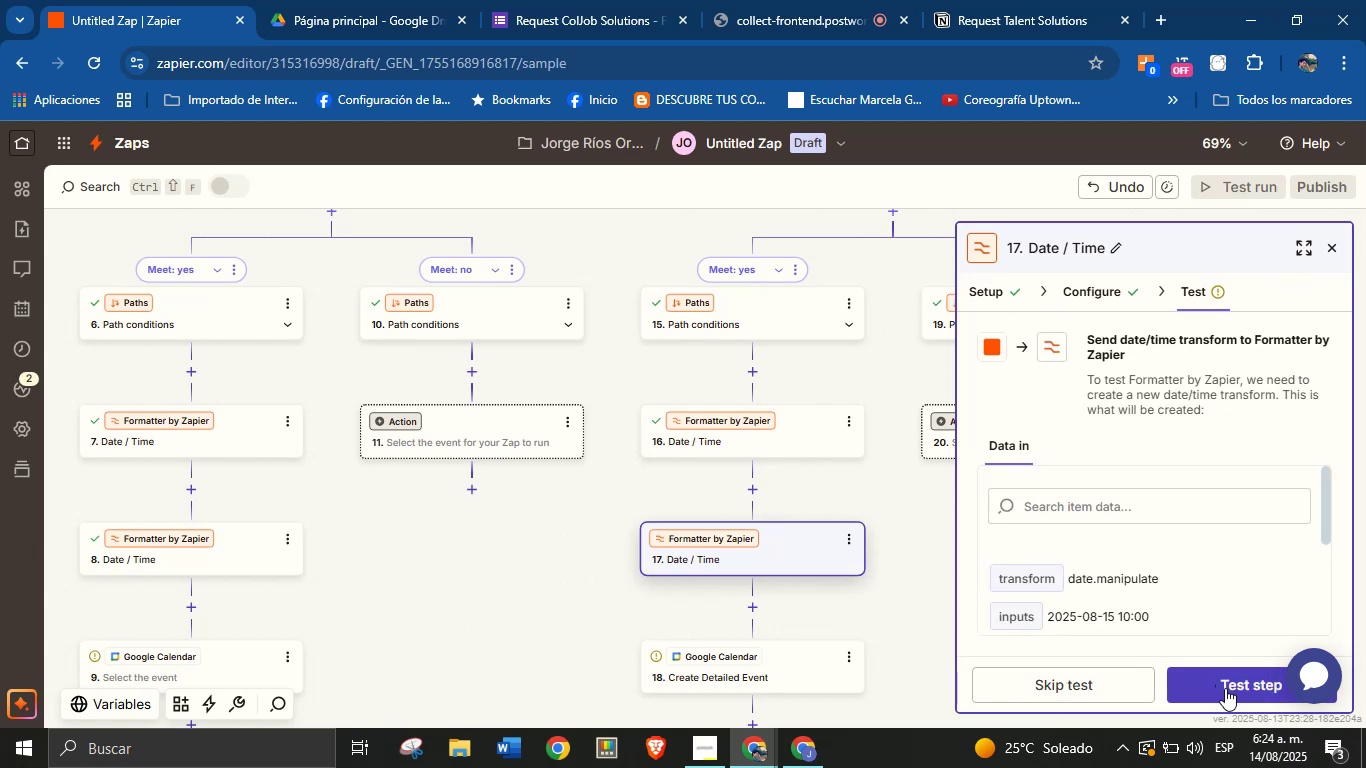 
left_click([1225, 688])
 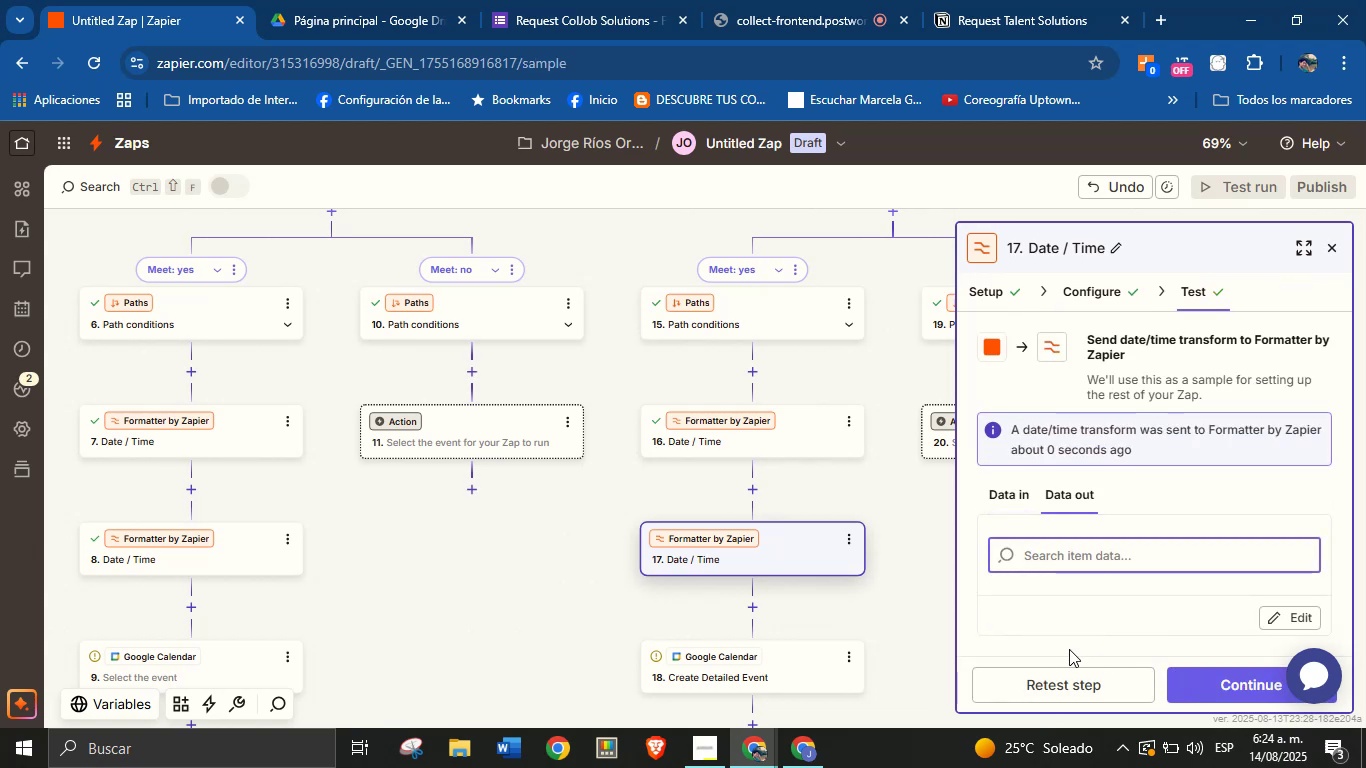 
left_click_drag(start_coordinate=[920, 613], to_coordinate=[877, 540])
 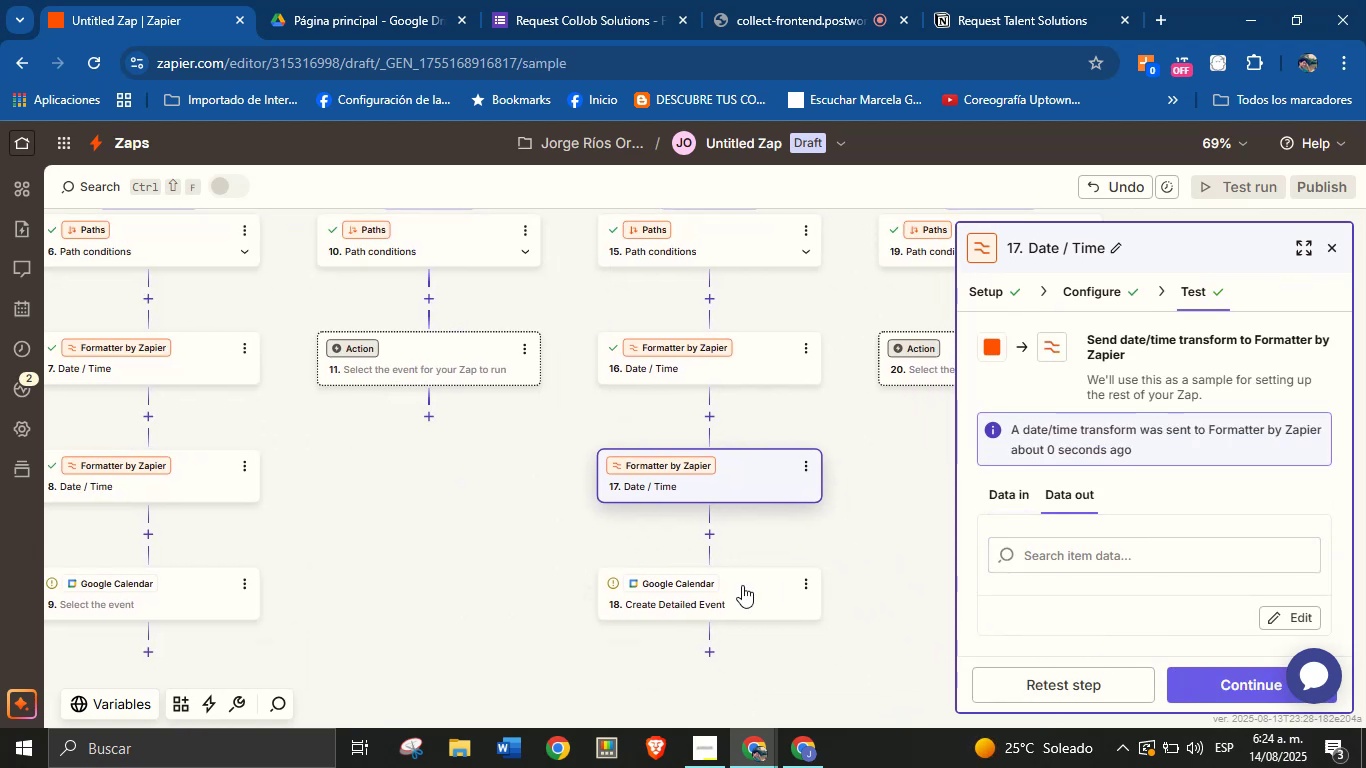 
left_click([732, 587])
 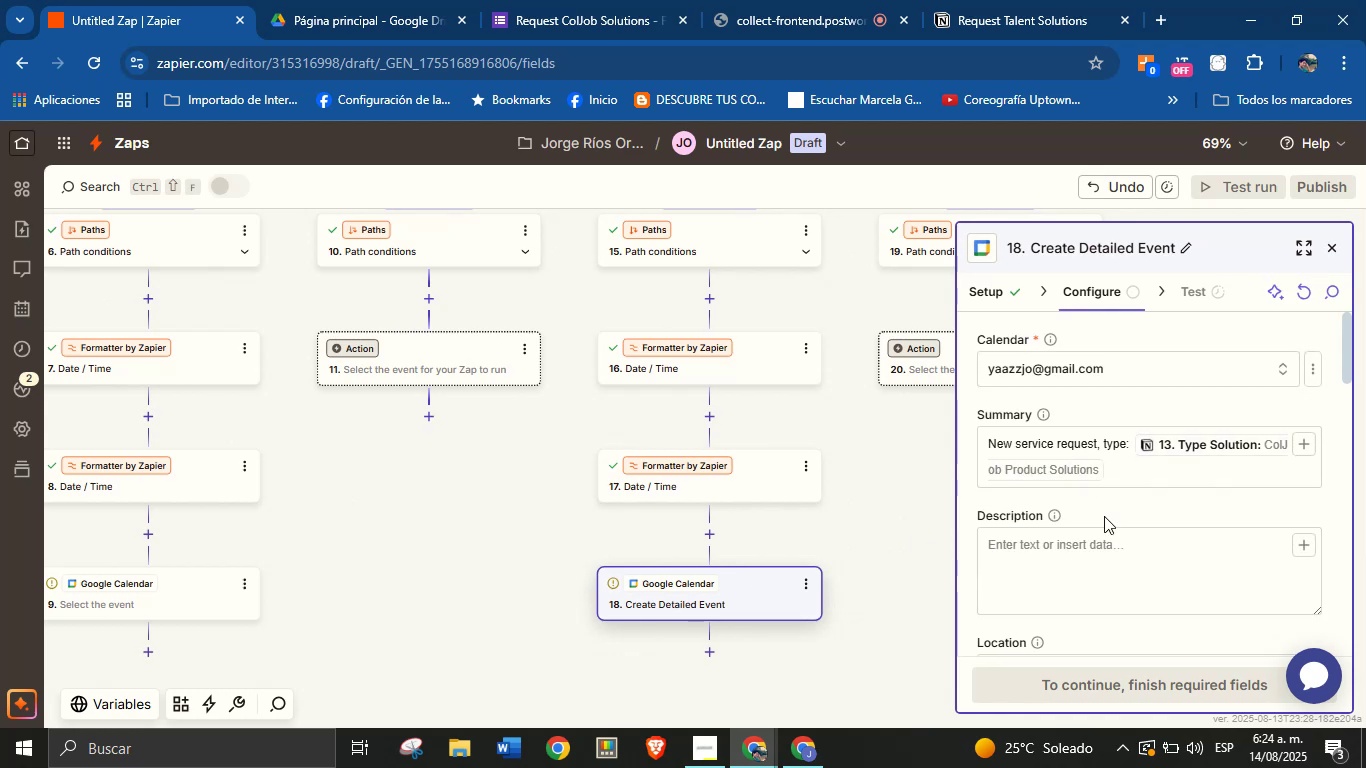 
left_click([1123, 512])
 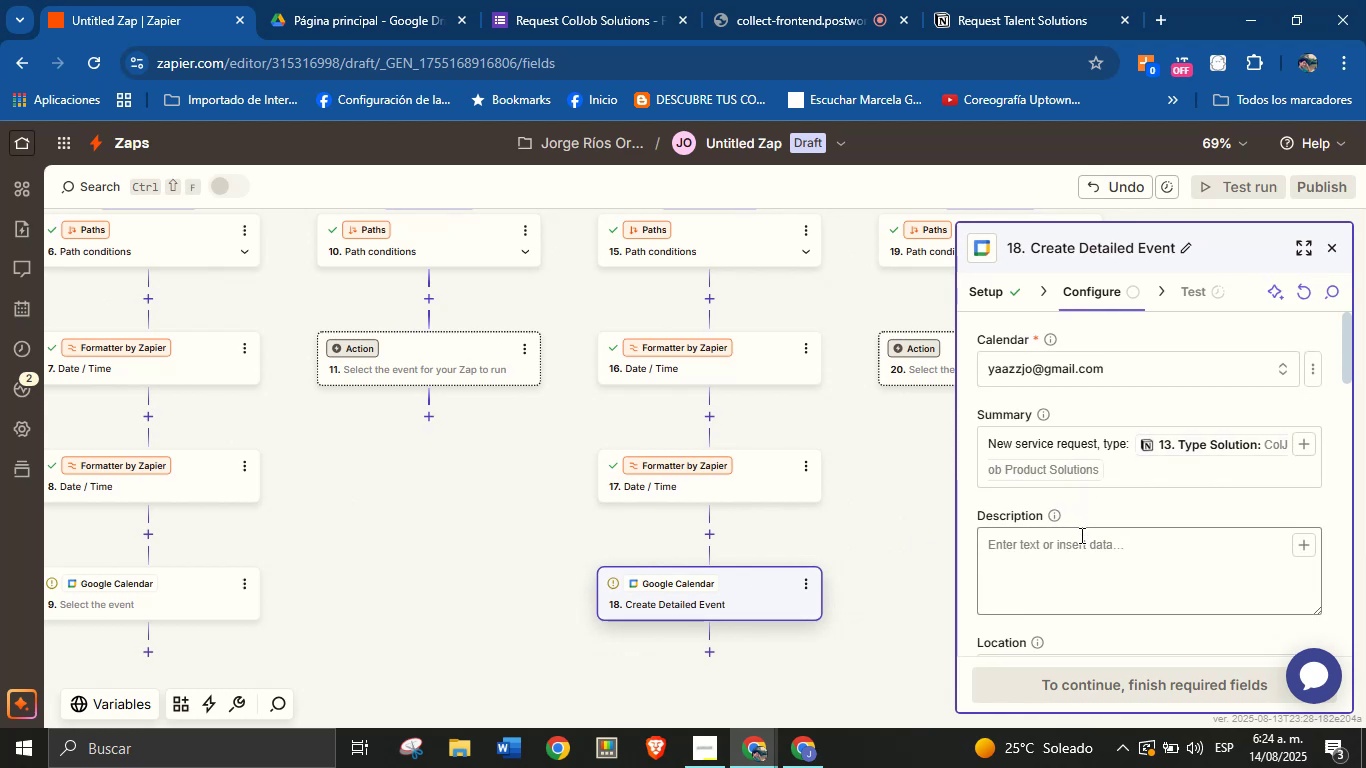 
left_click([1076, 559])
 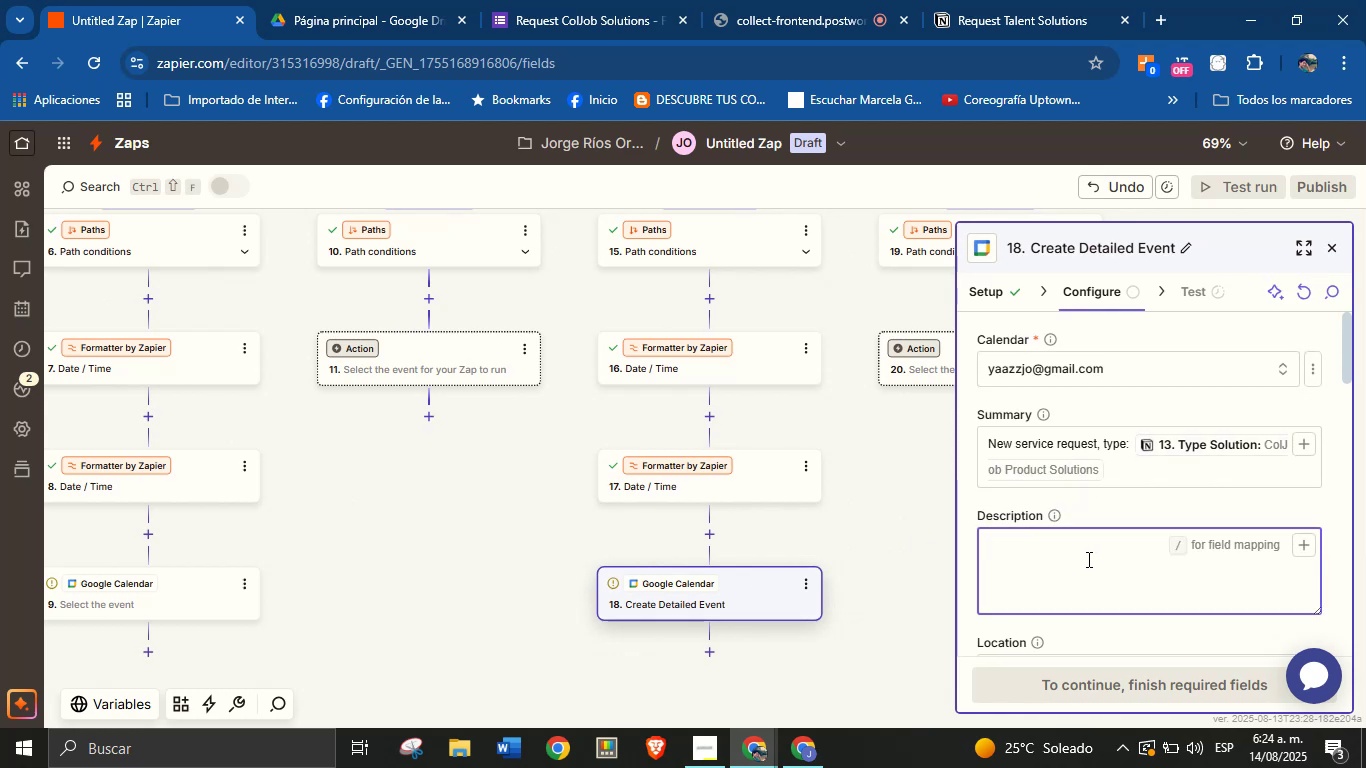 
type(New service request.)
 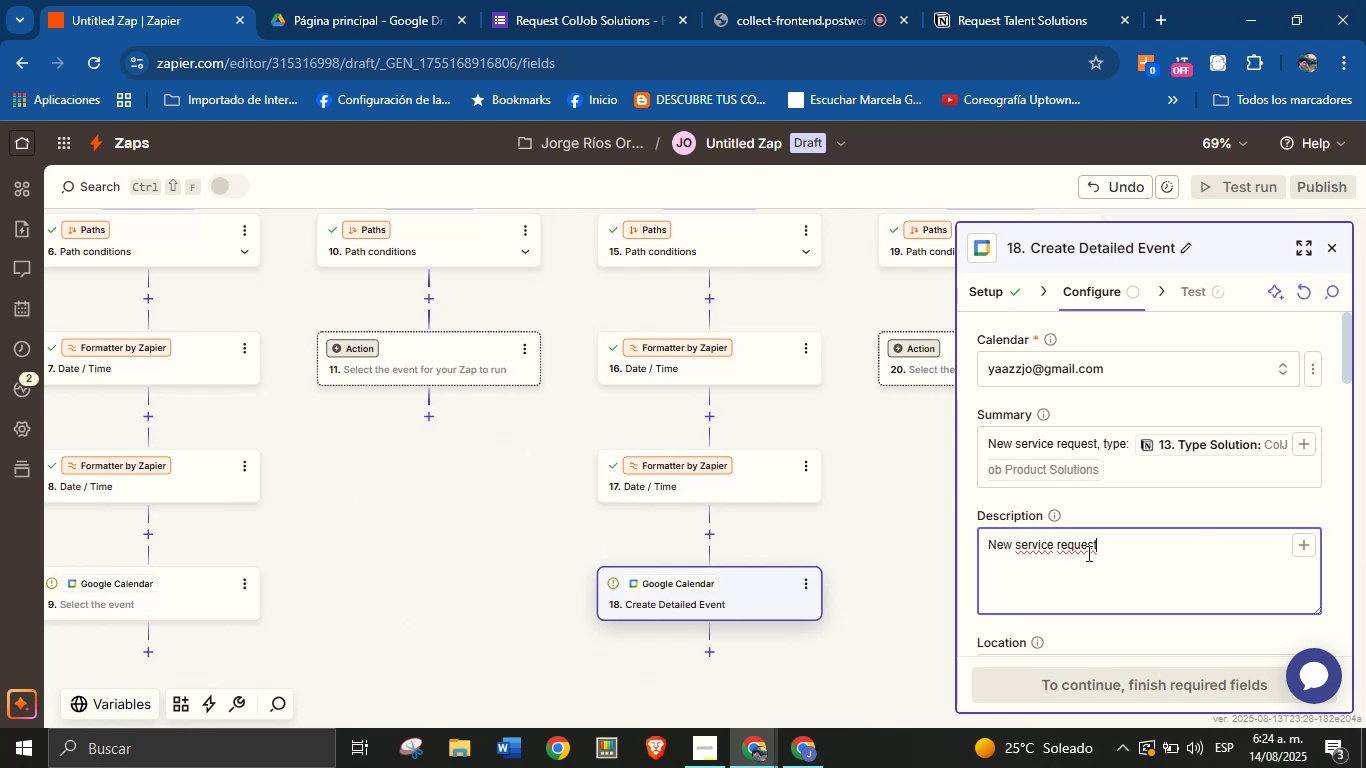 
key(Enter)
 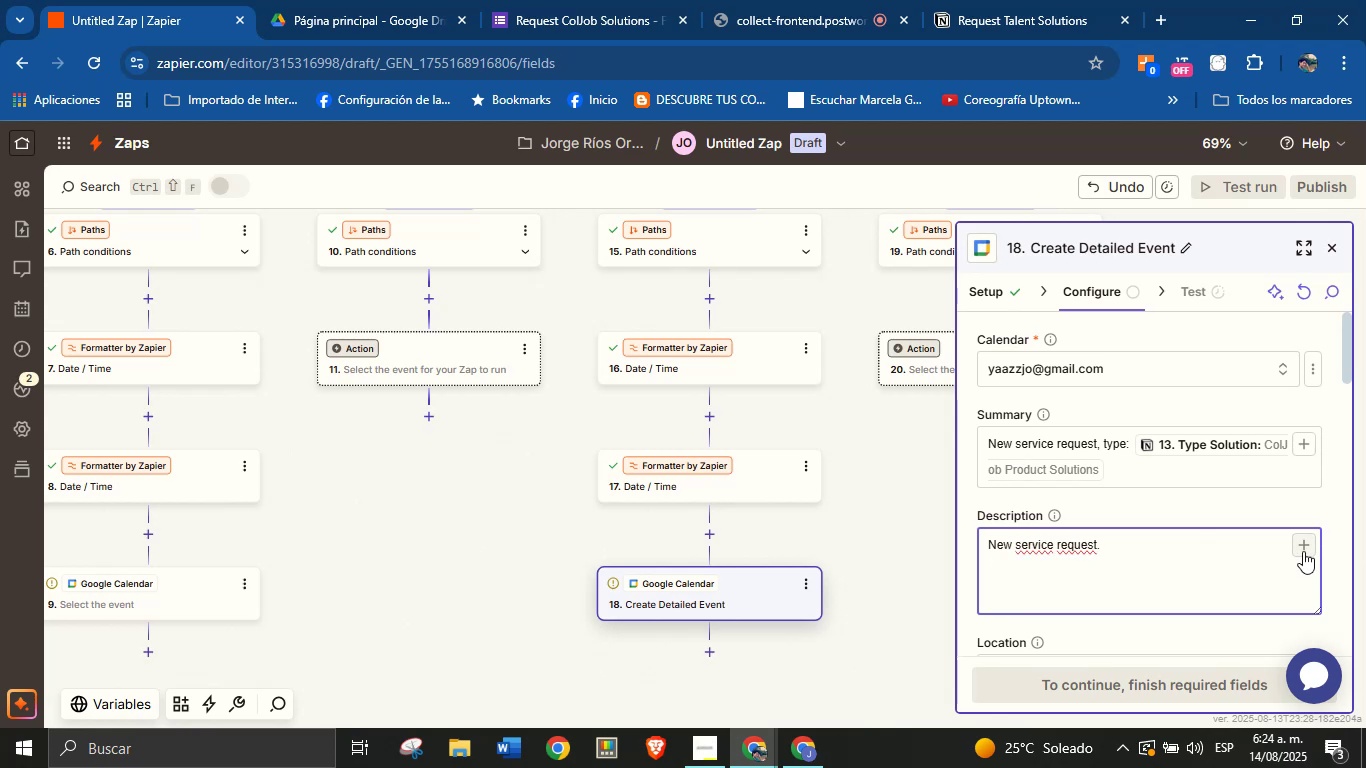 
left_click([1237, 550])
 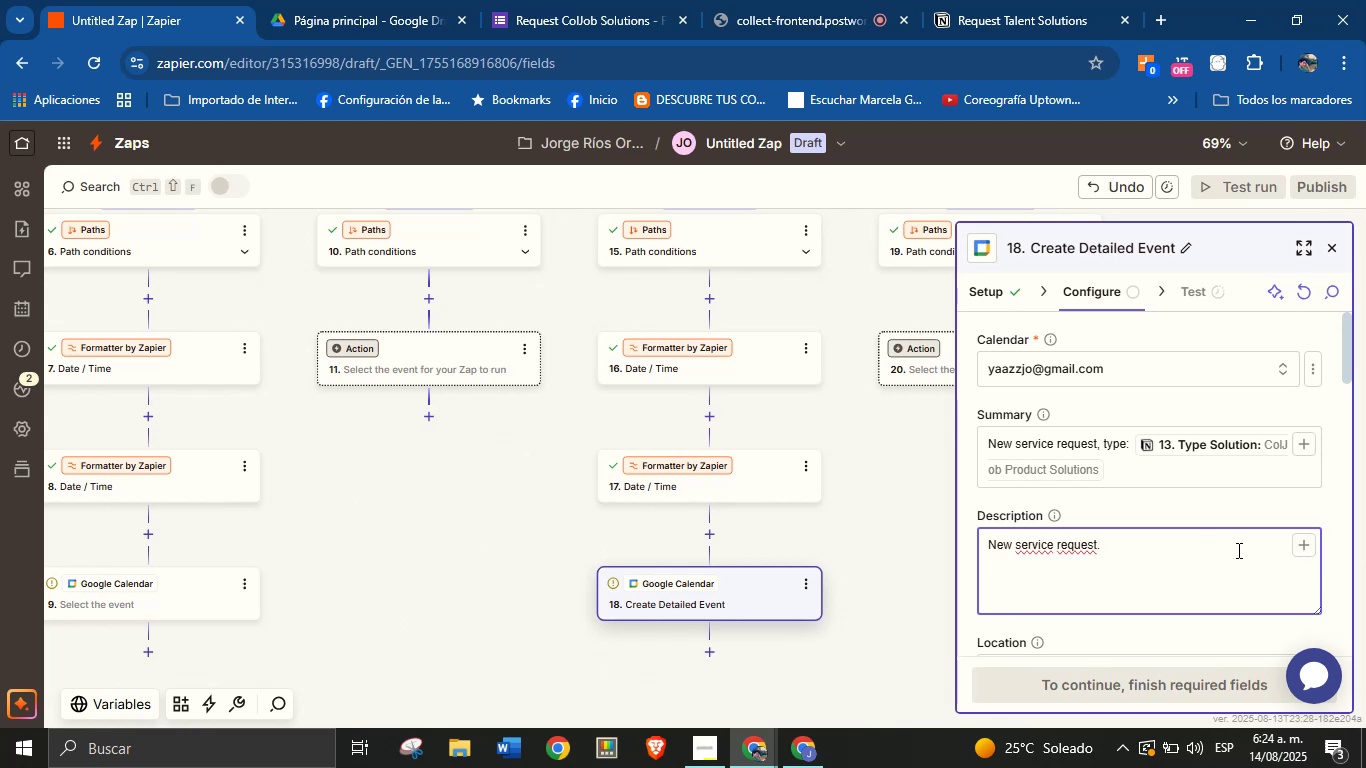 
key(Backspace)
type(, type>)
 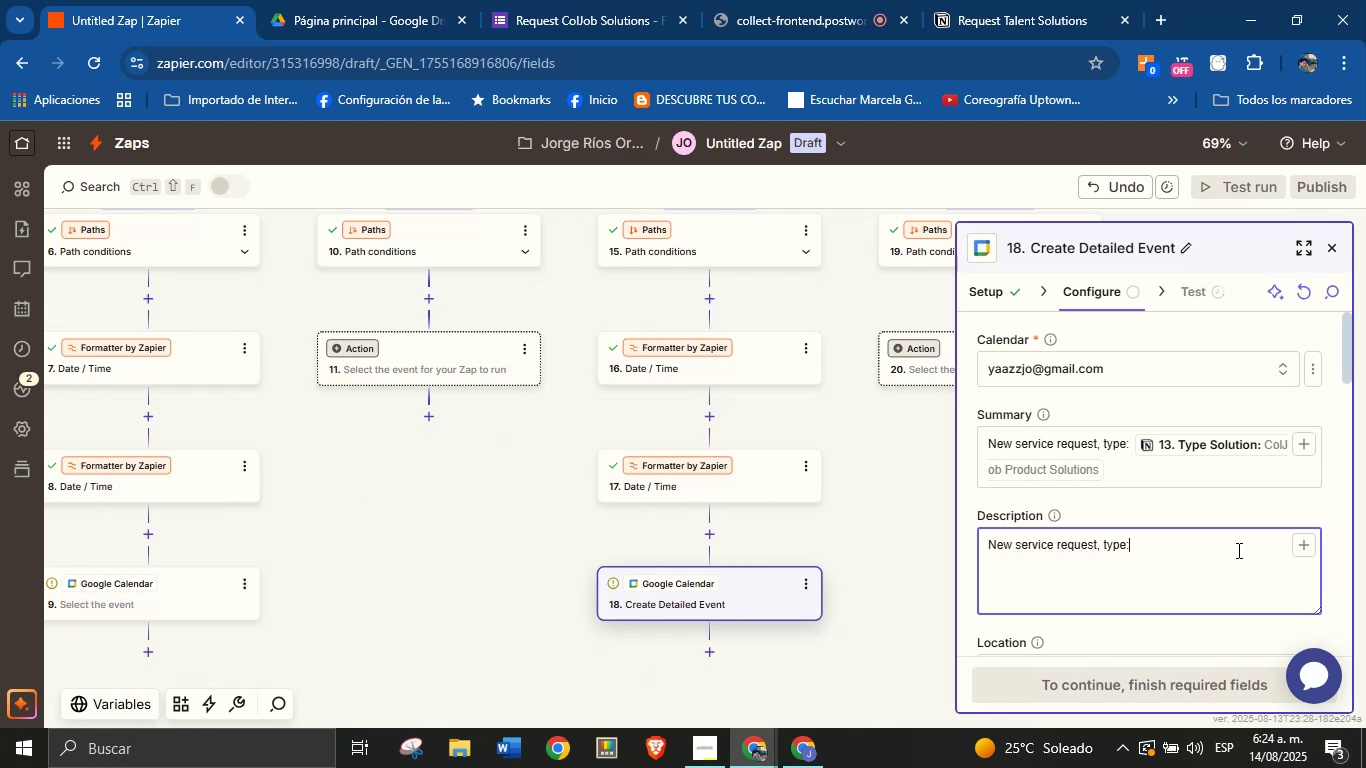 
left_click([1304, 541])
 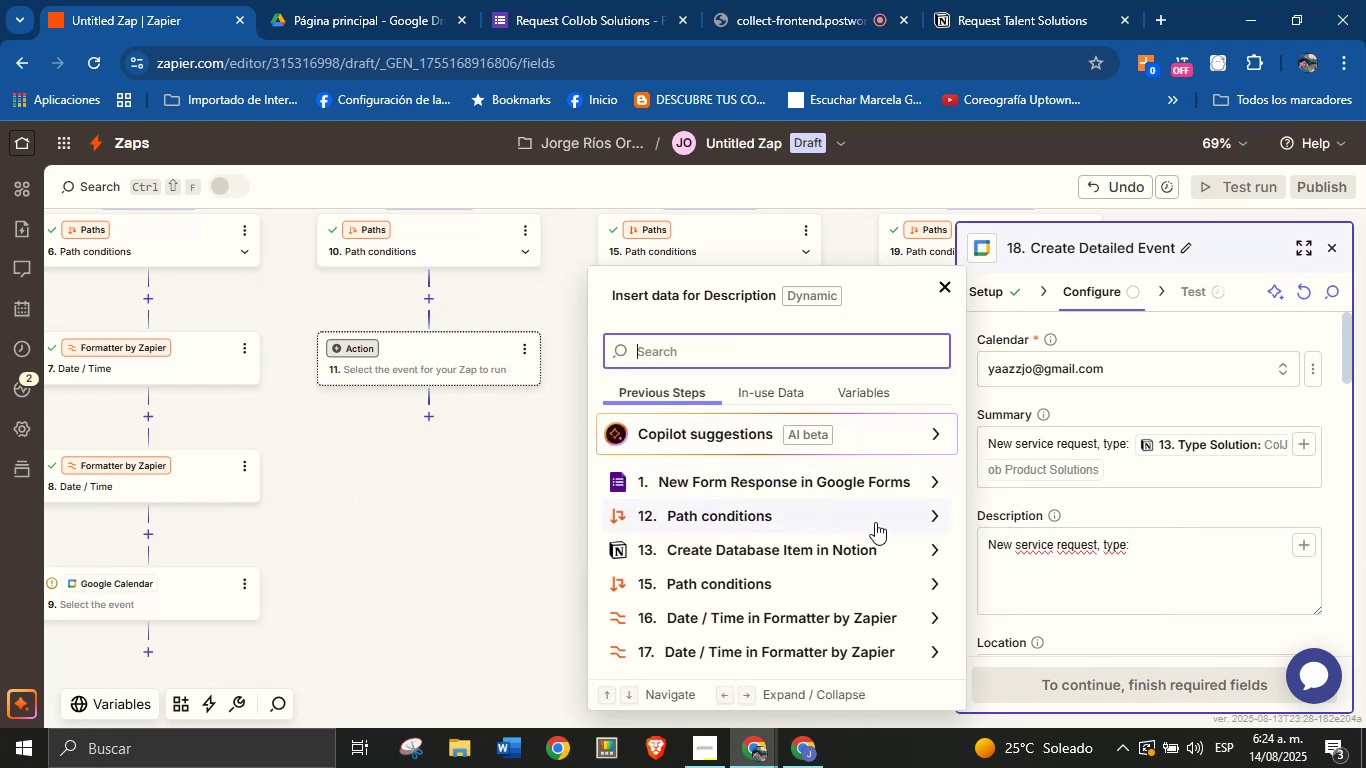 
type(ty)
 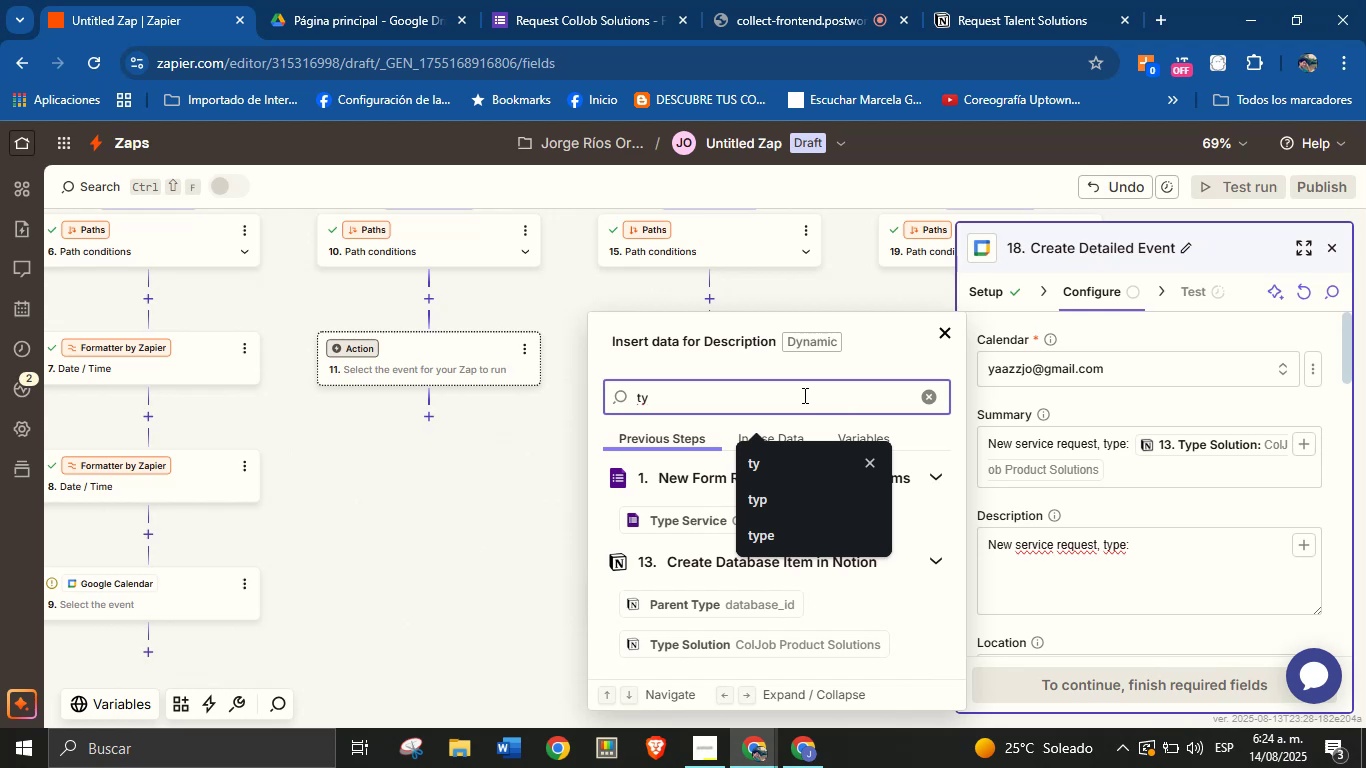 
wait(7.01)
 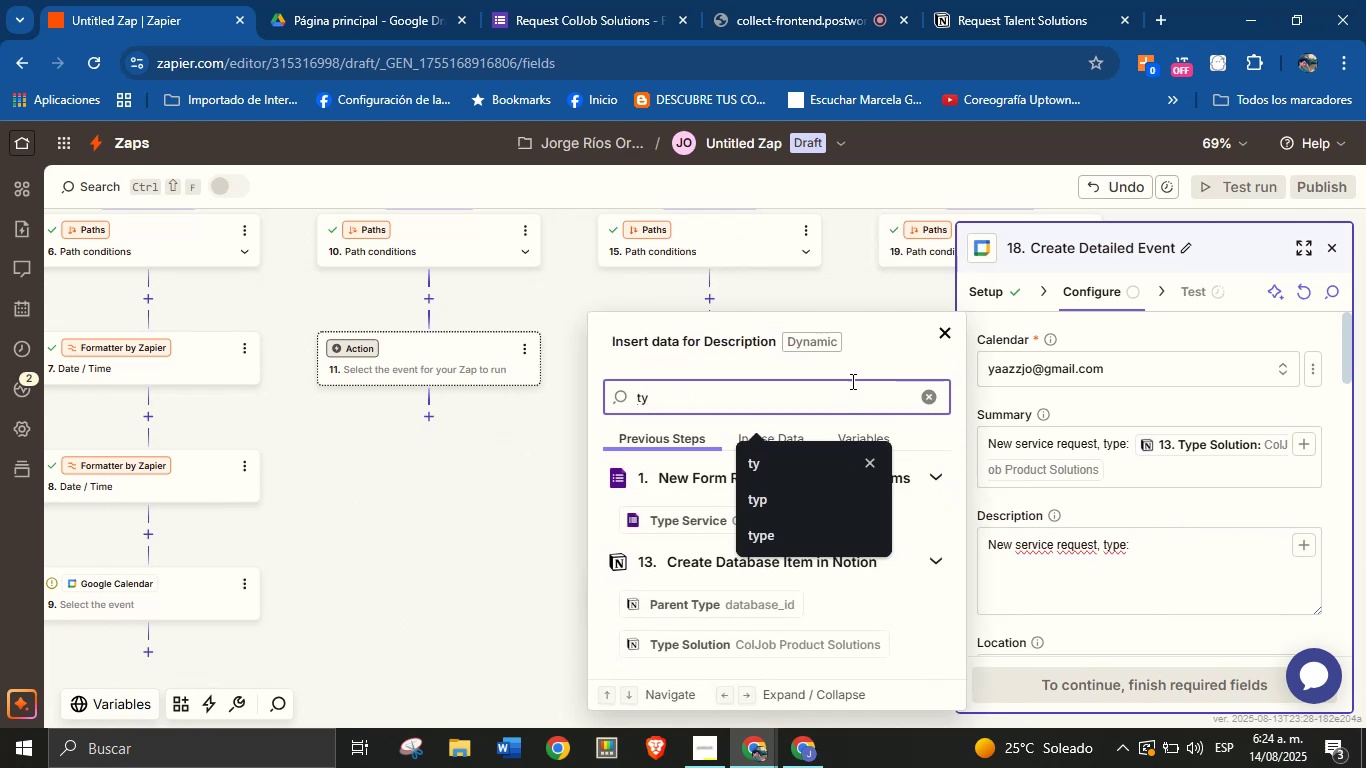 
left_click([768, 652])
 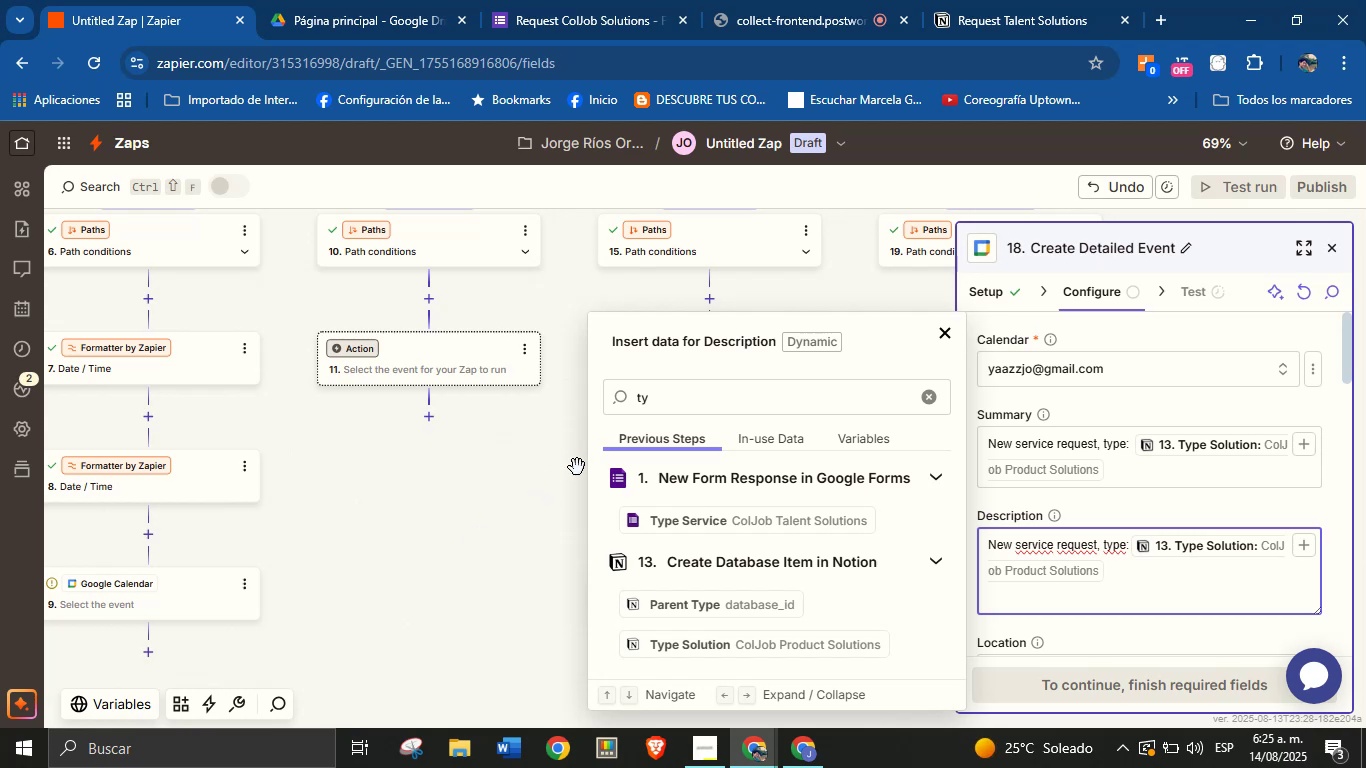 
wait(39.13)
 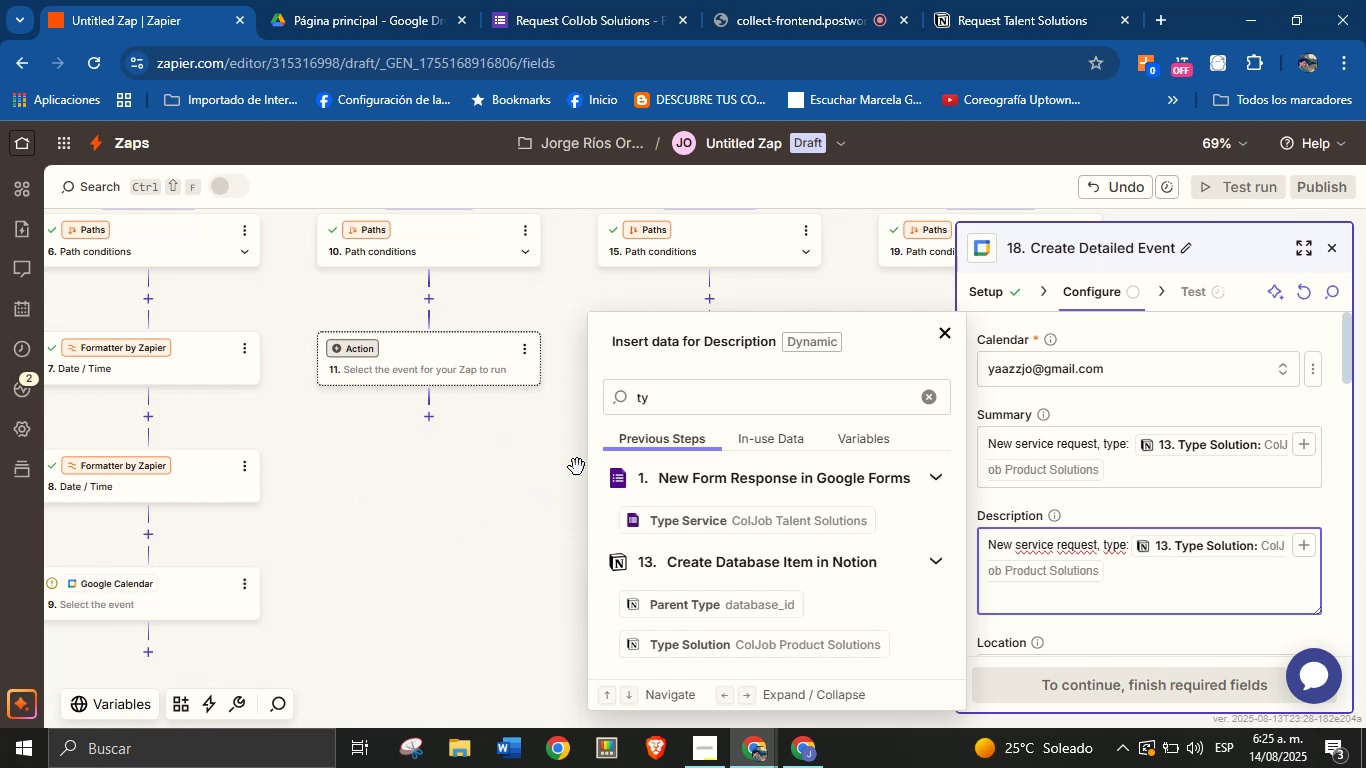 
key(Period)
 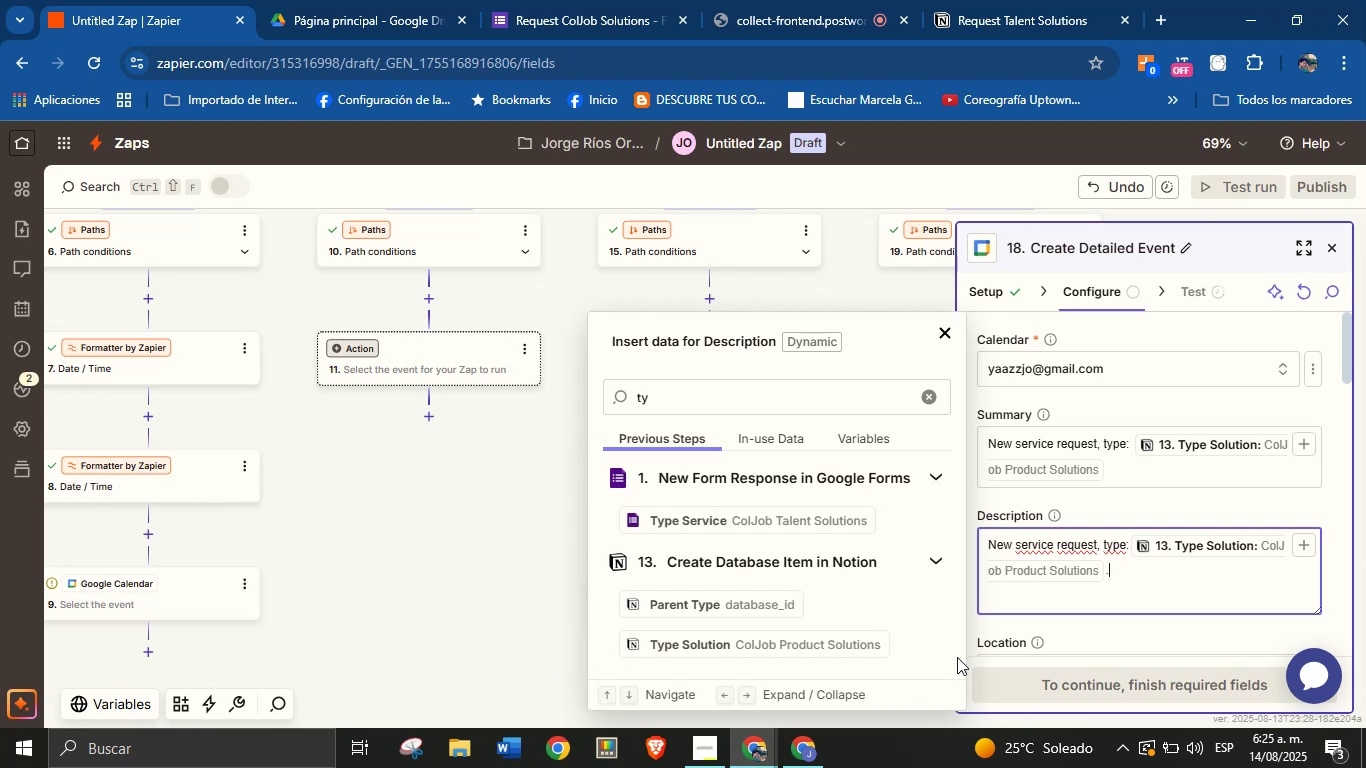 
key(Enter)
 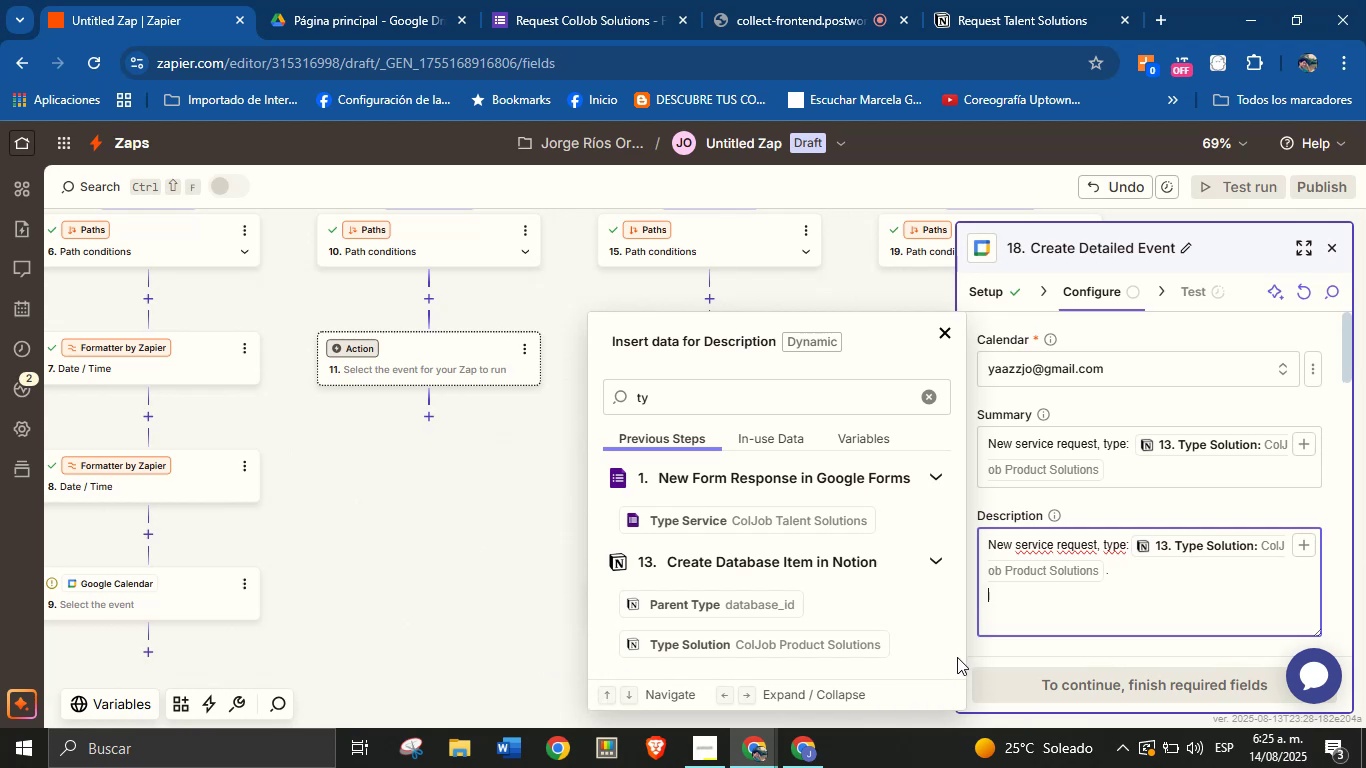 
wait(5.97)
 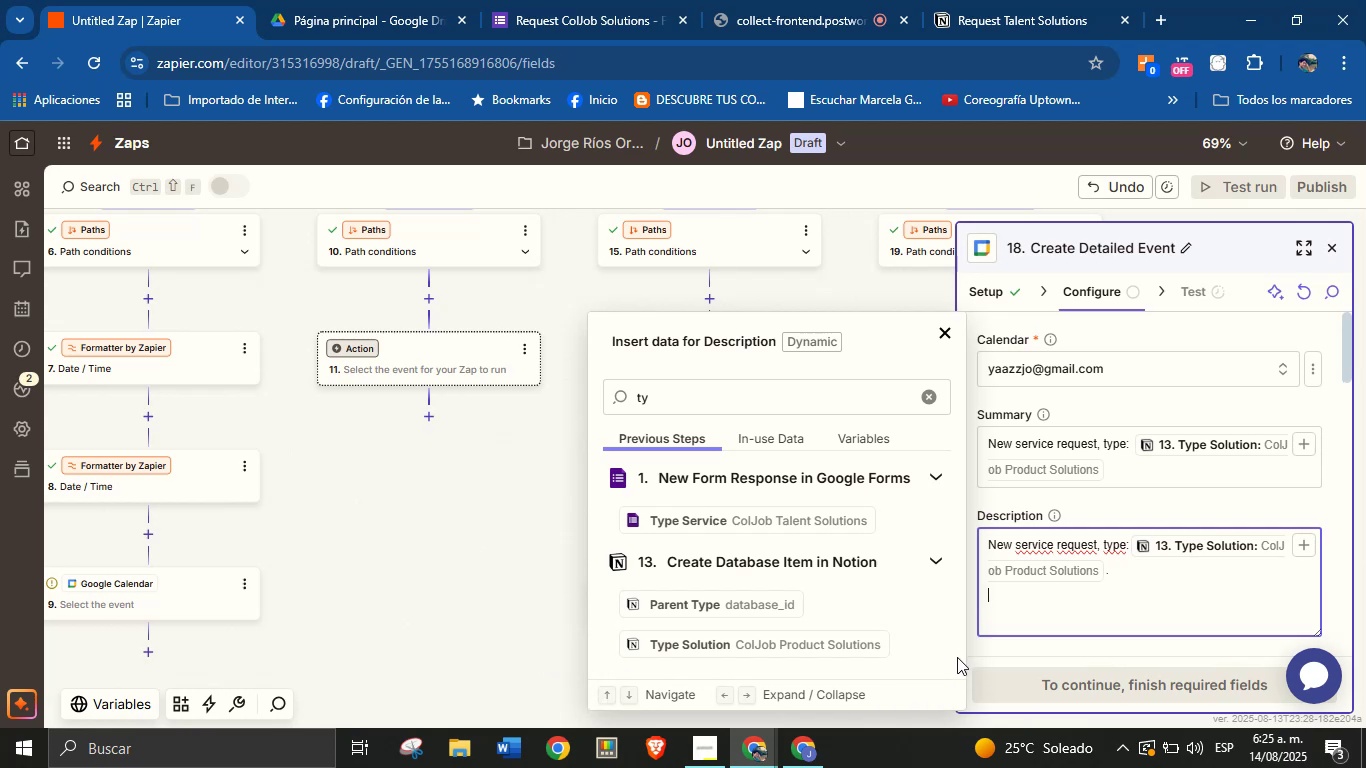 
key(CapsLock)
 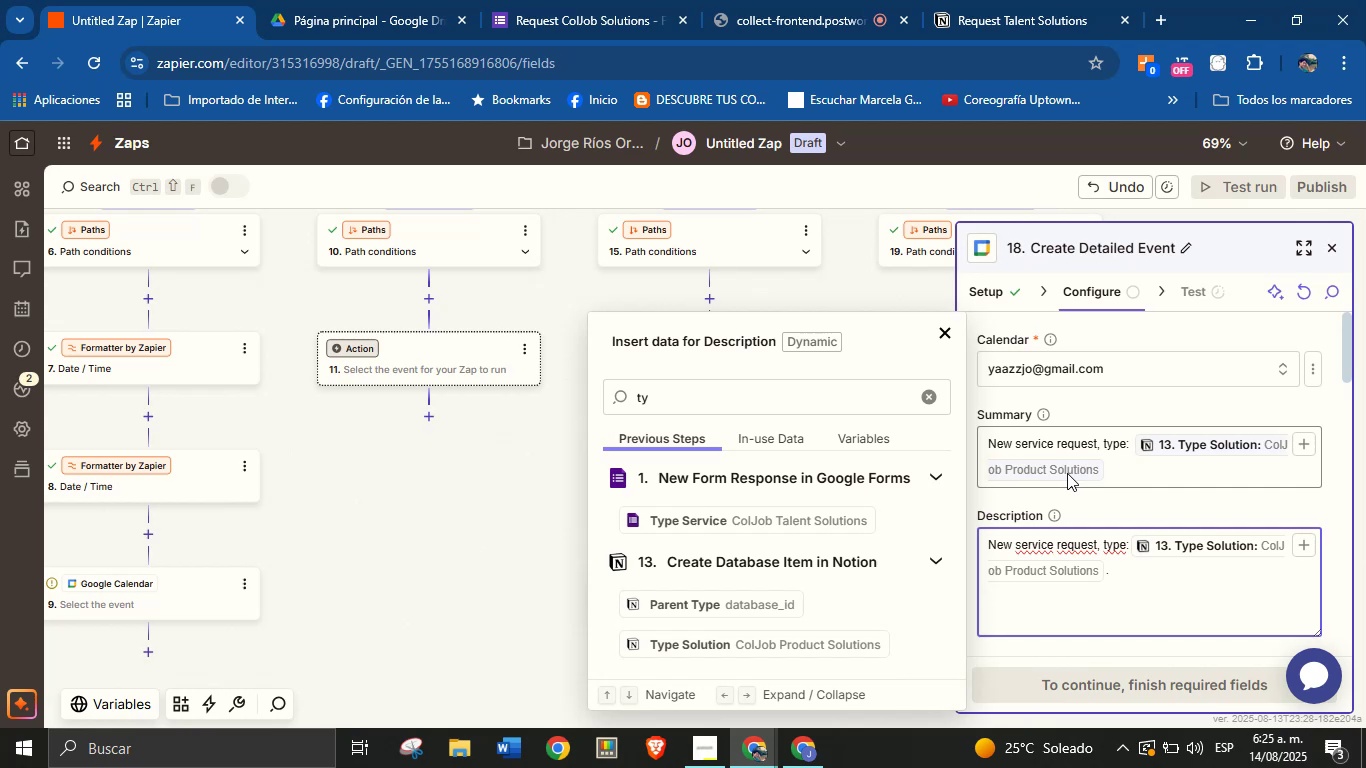 
wait(7.67)
 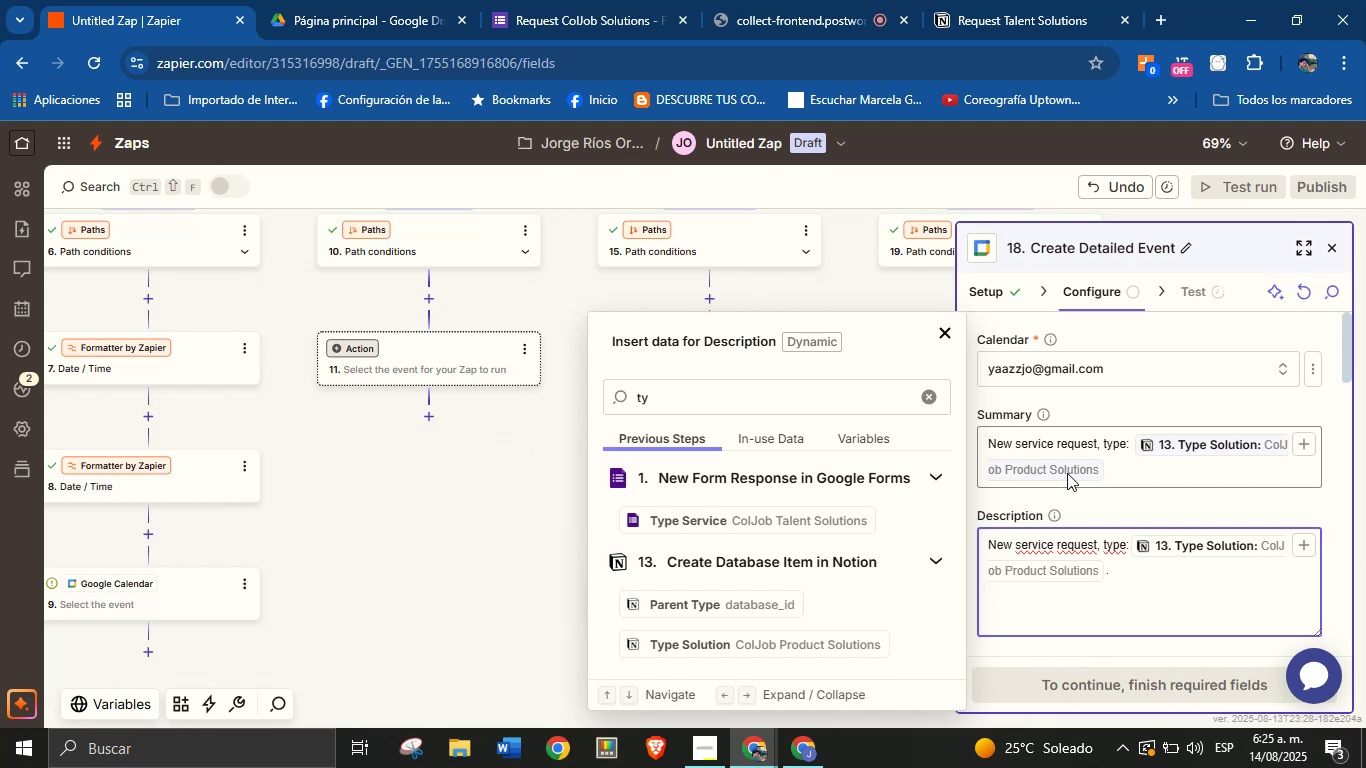 
type(Client[s name> )
 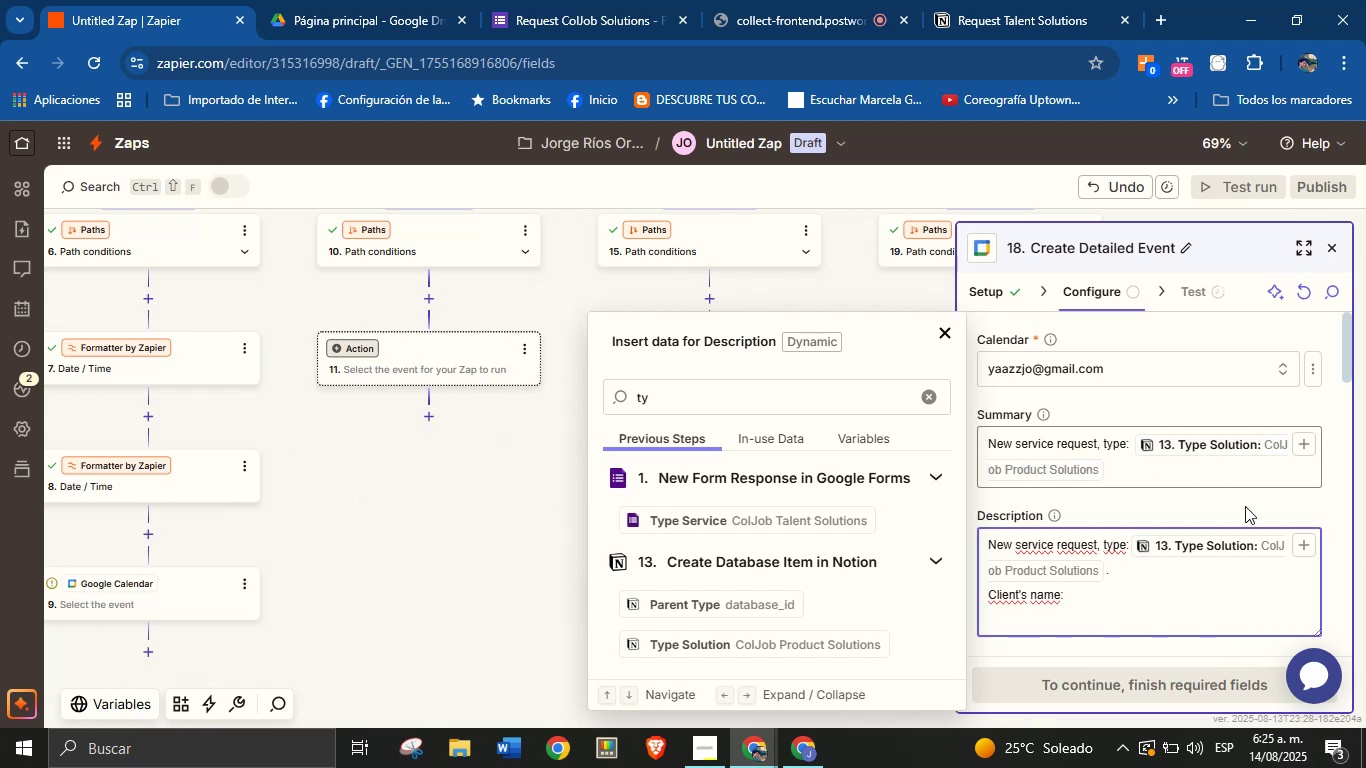 
left_click([1299, 547])
 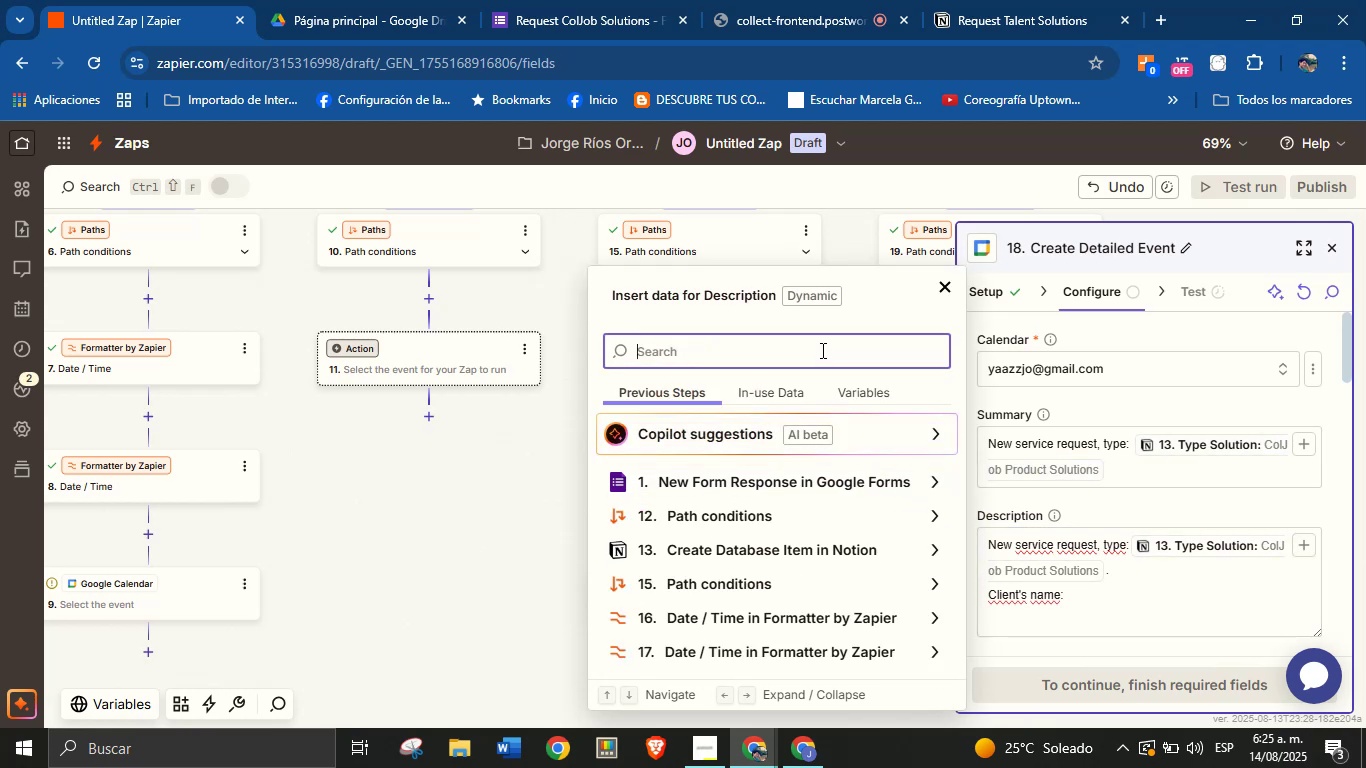 
type(name)
 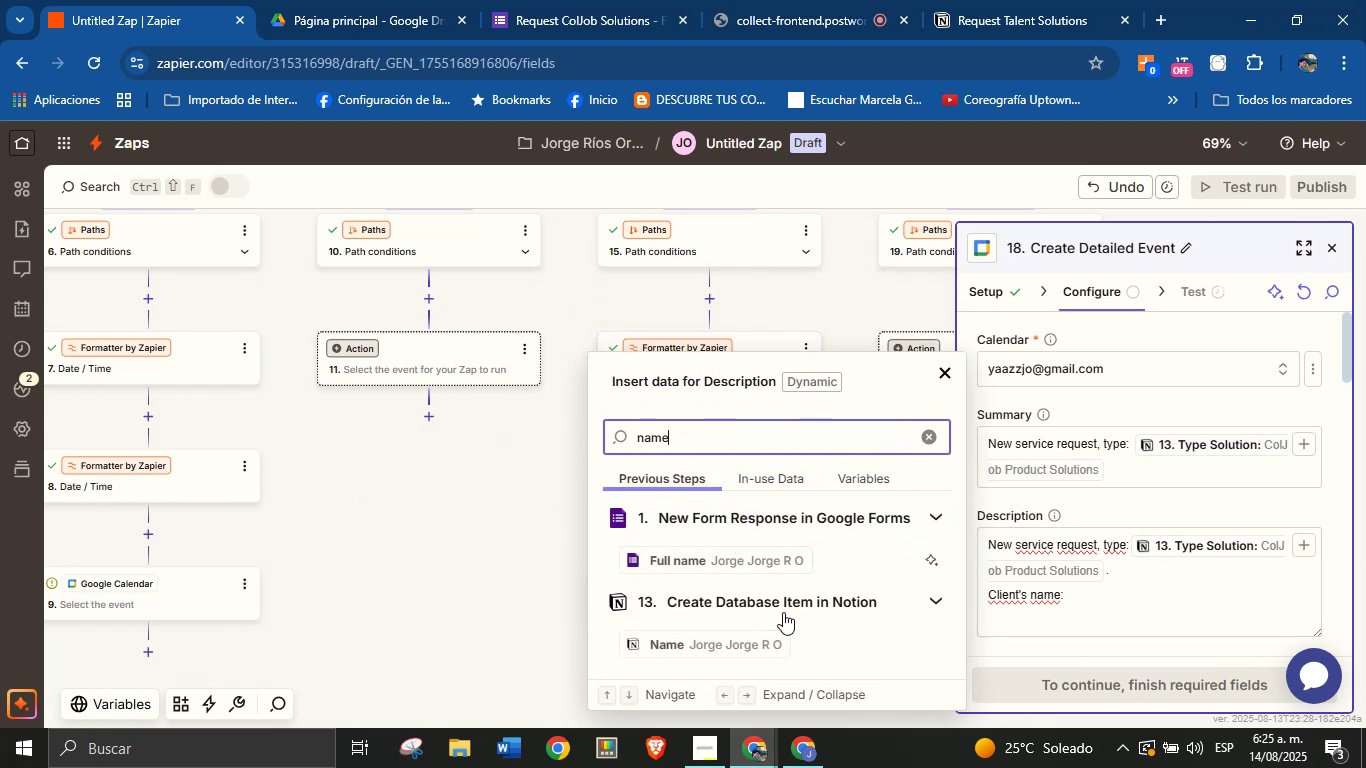 
left_click([726, 640])
 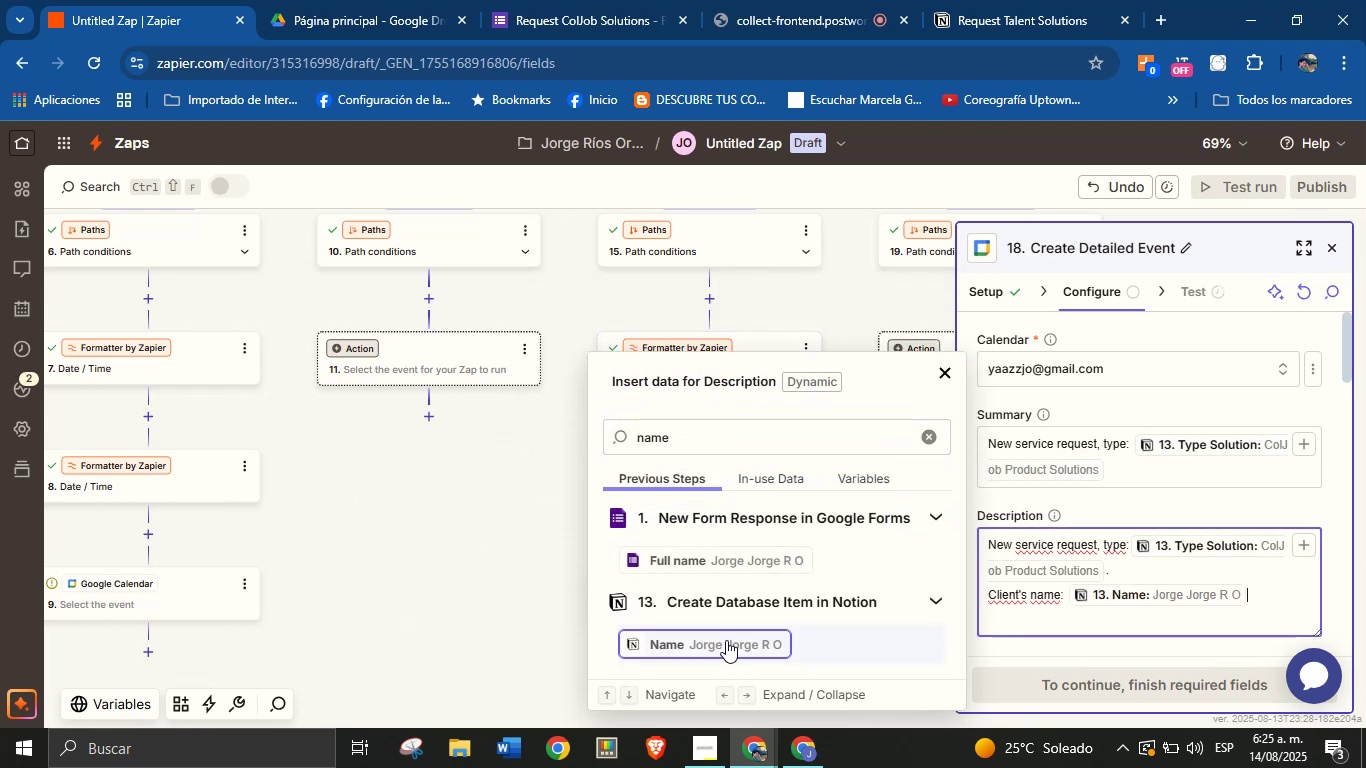 
key(Enter)
 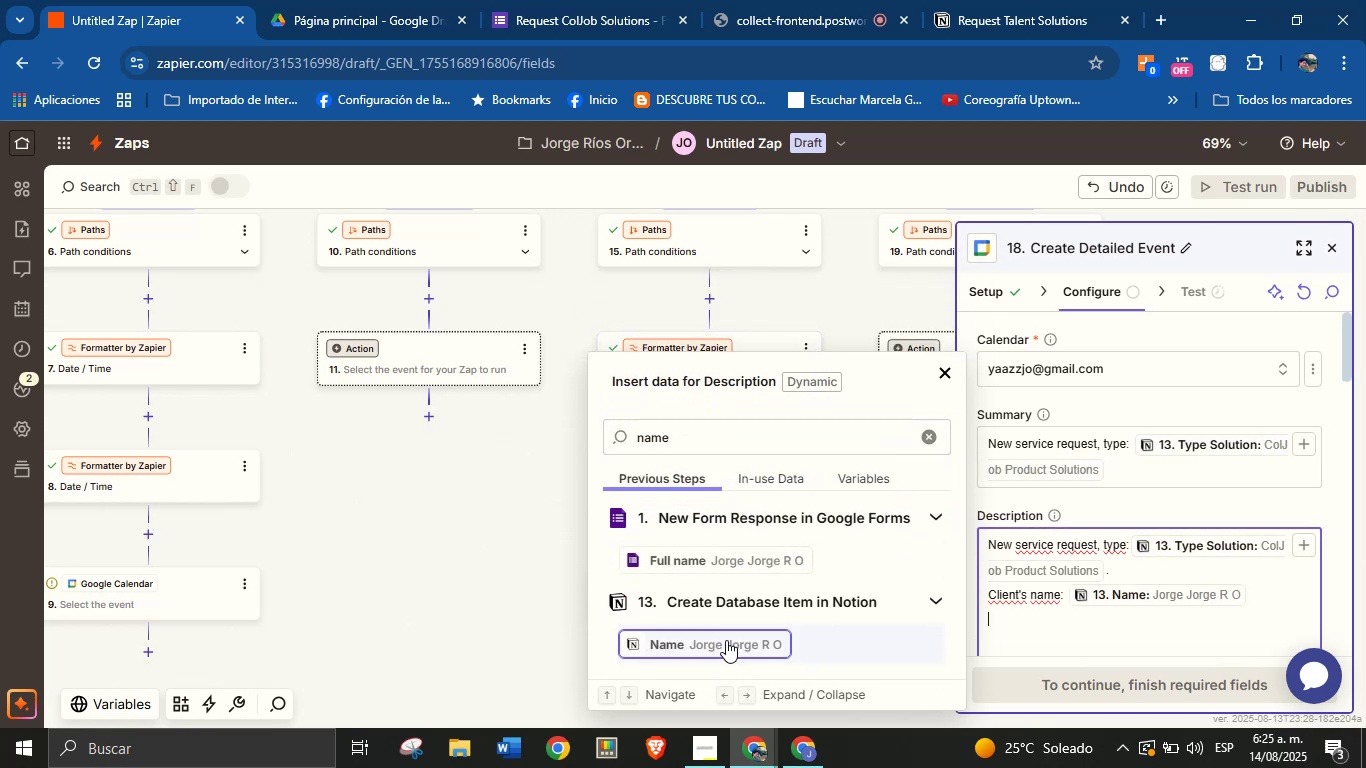 
type(Email> )
 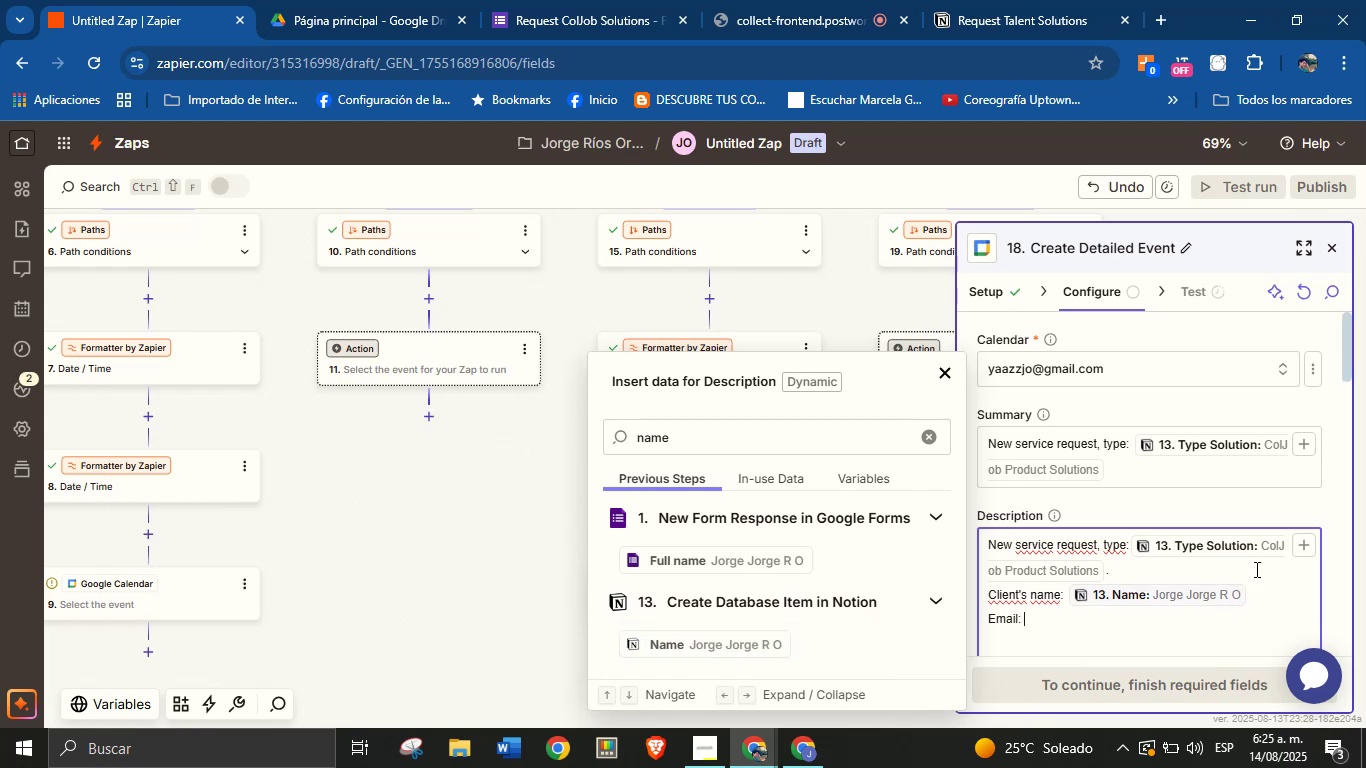 
left_click([1303, 544])
 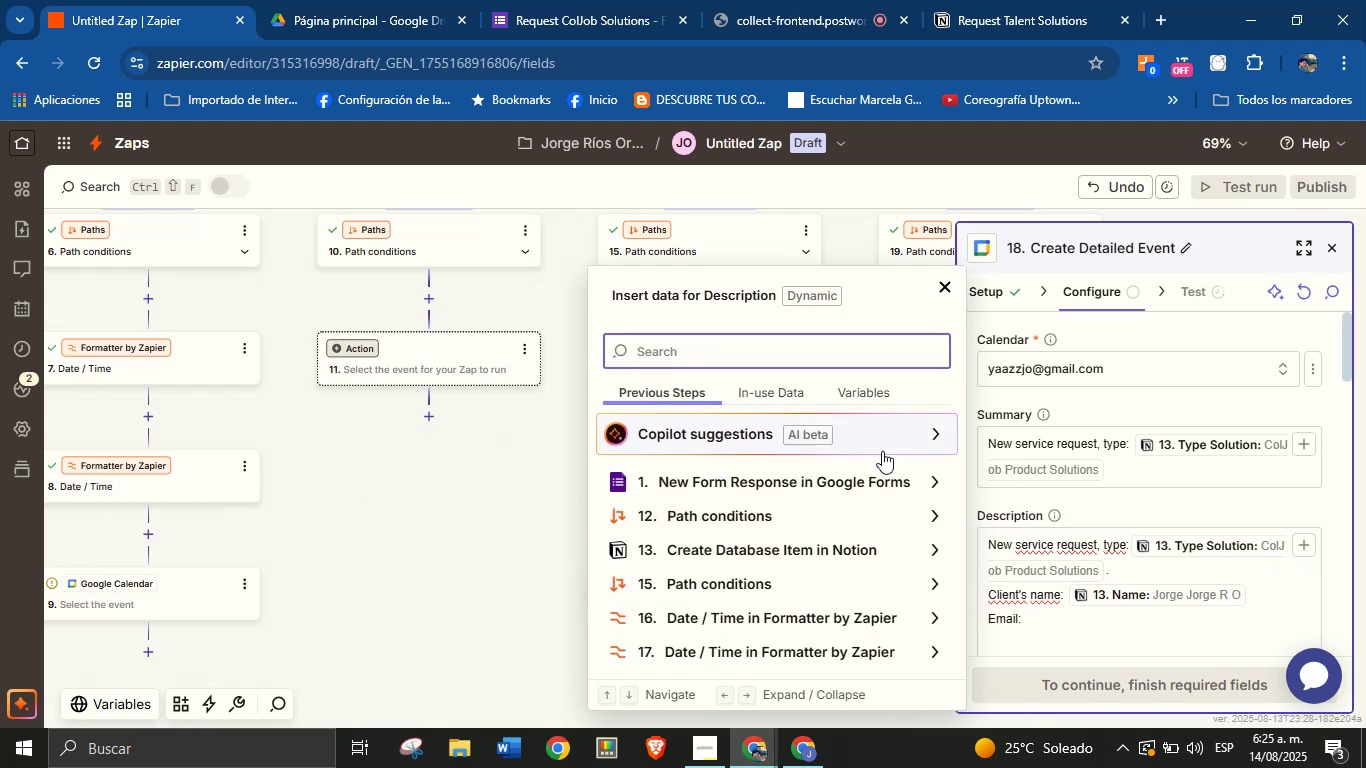 
type(email)
 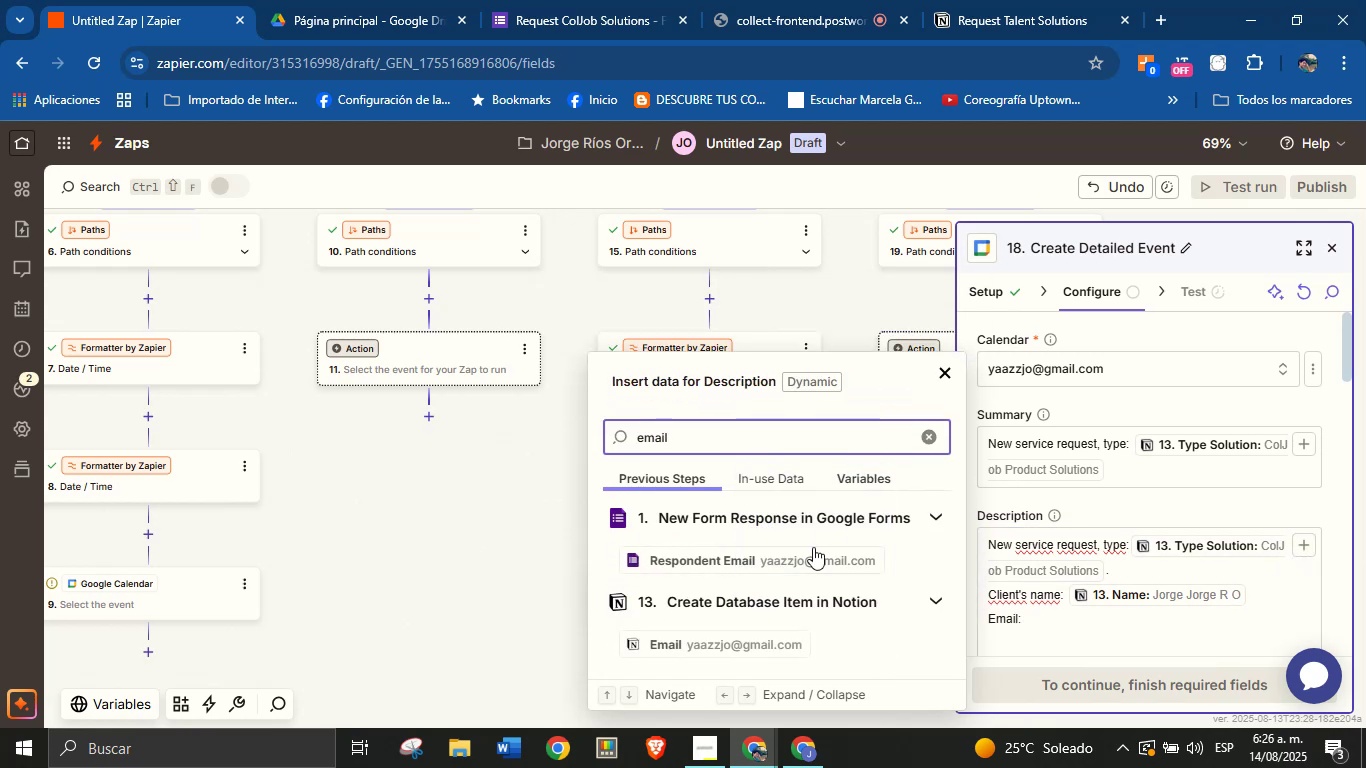 
left_click([782, 645])
 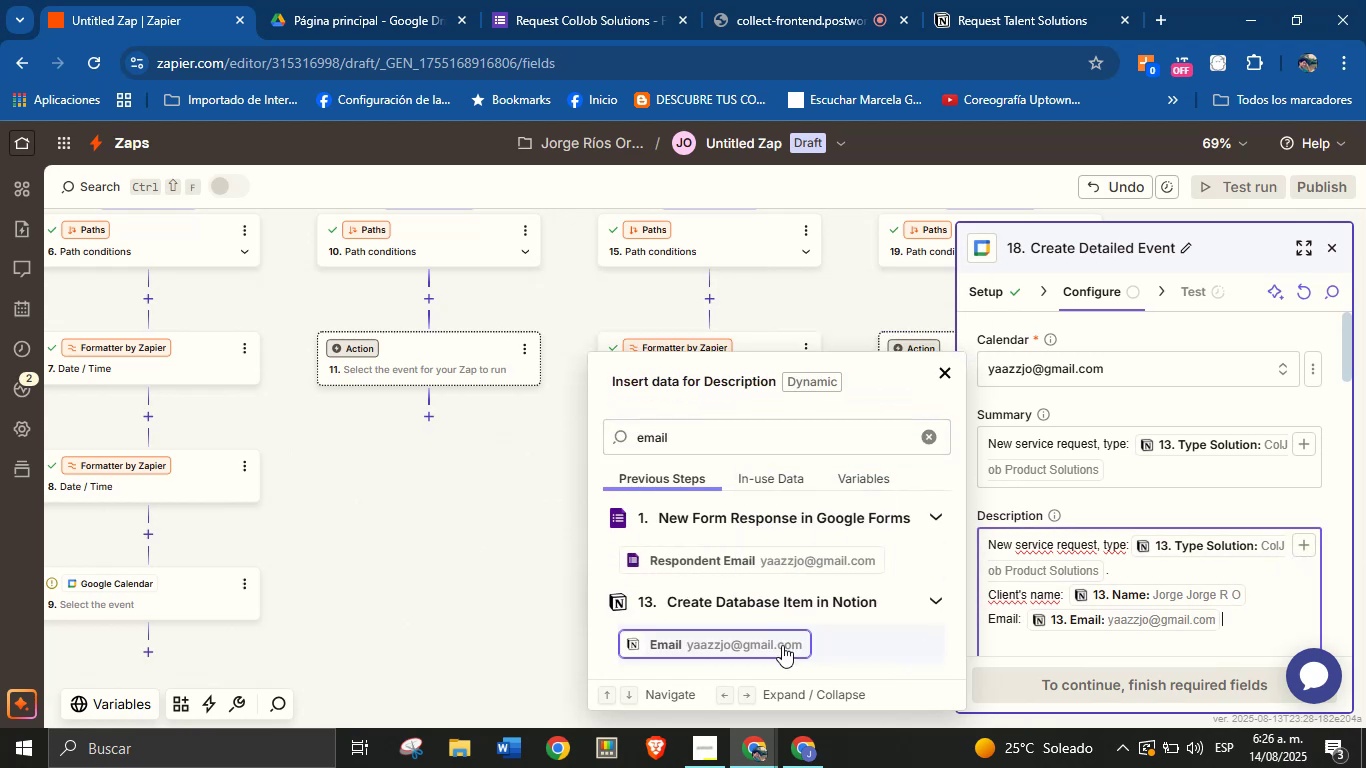 
key(Enter)
 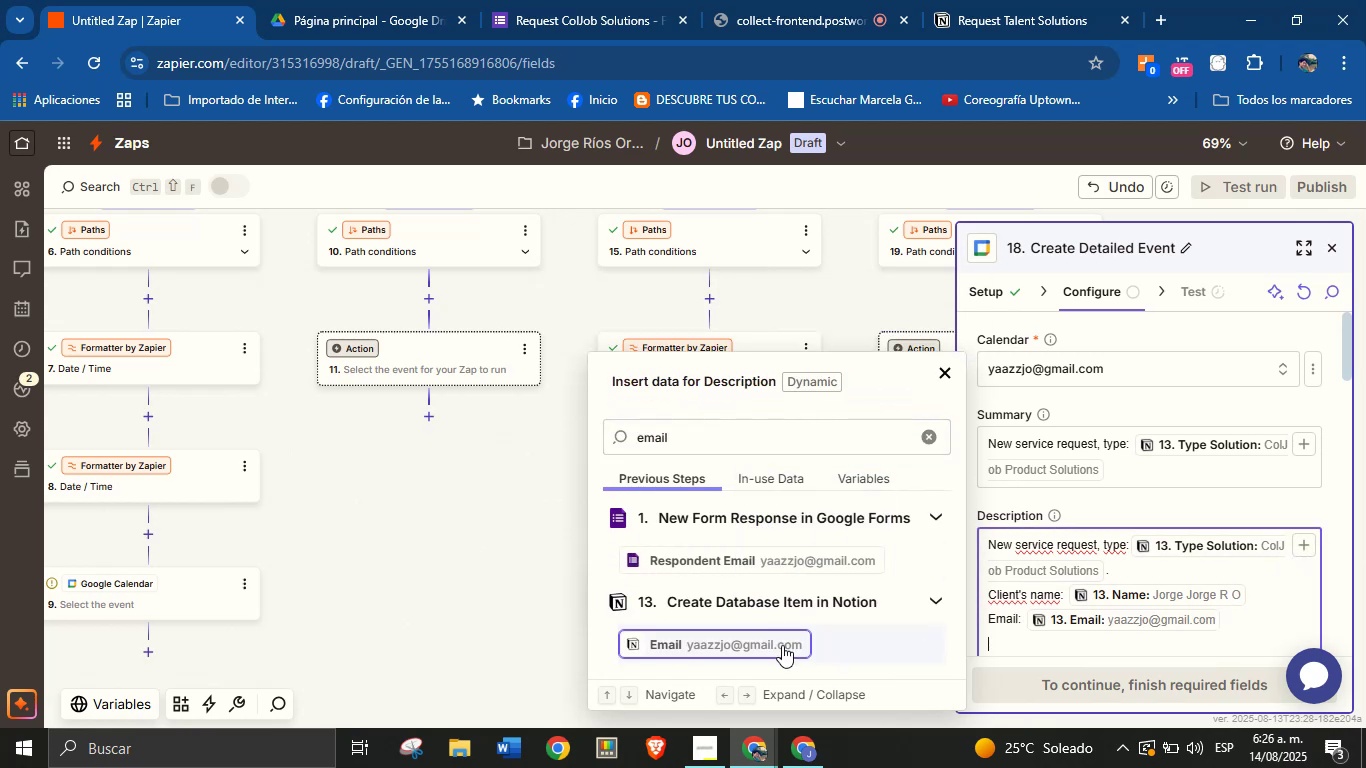 
type(Phone> )
 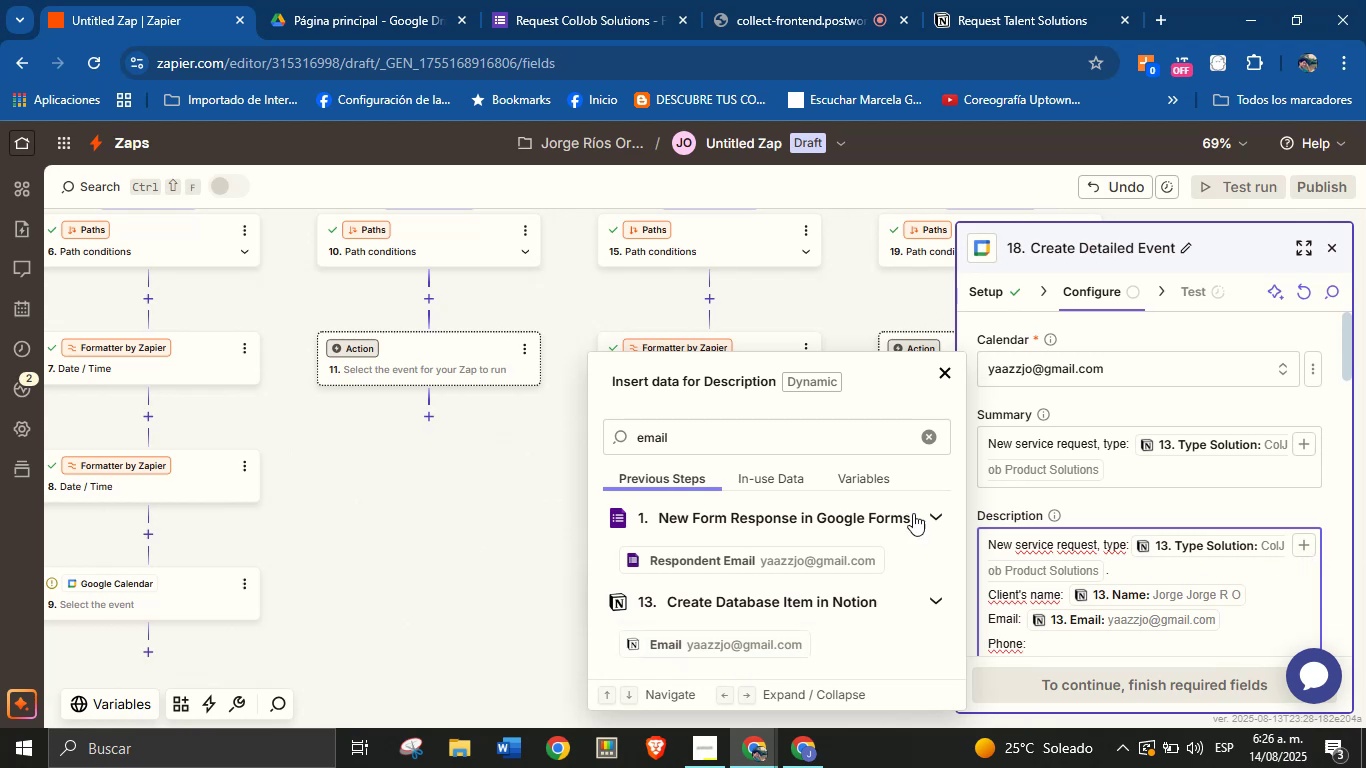 
double_click([783, 439])
 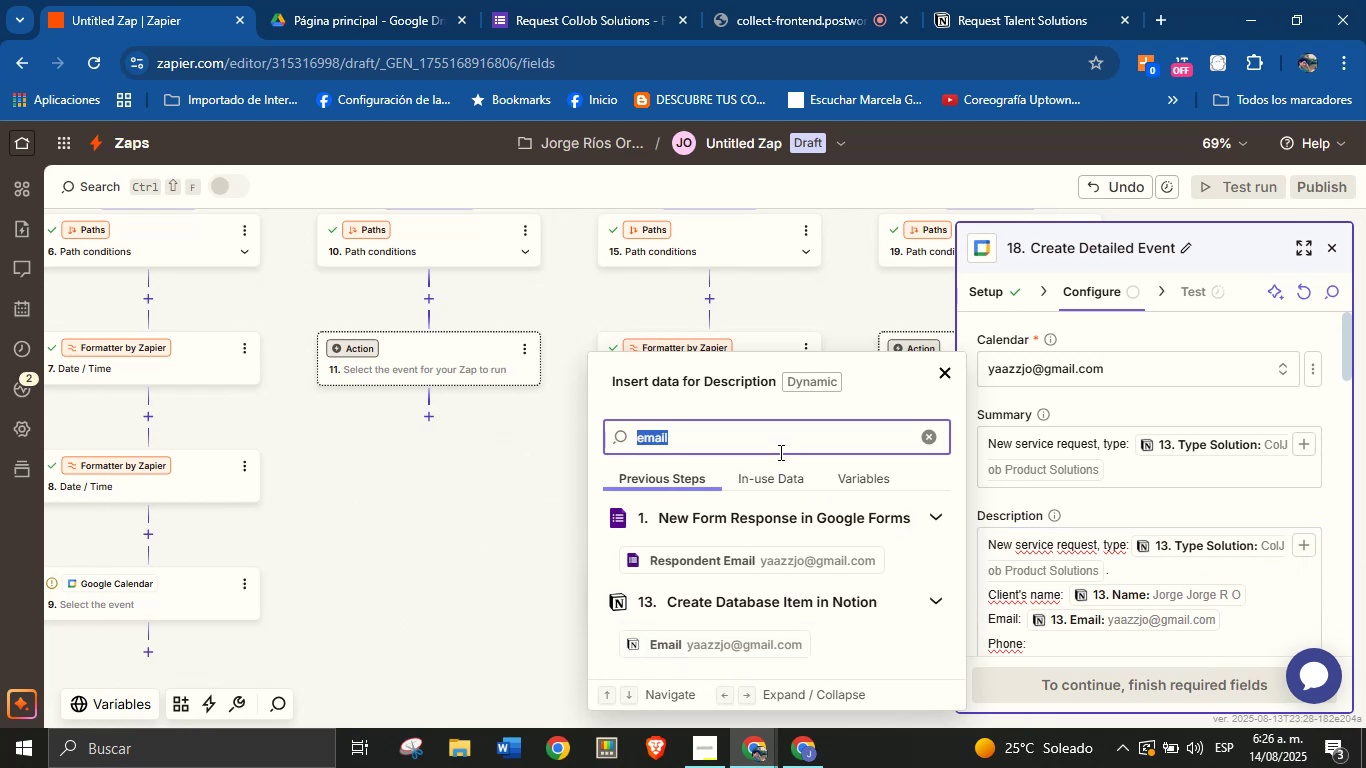 
type(pone)
 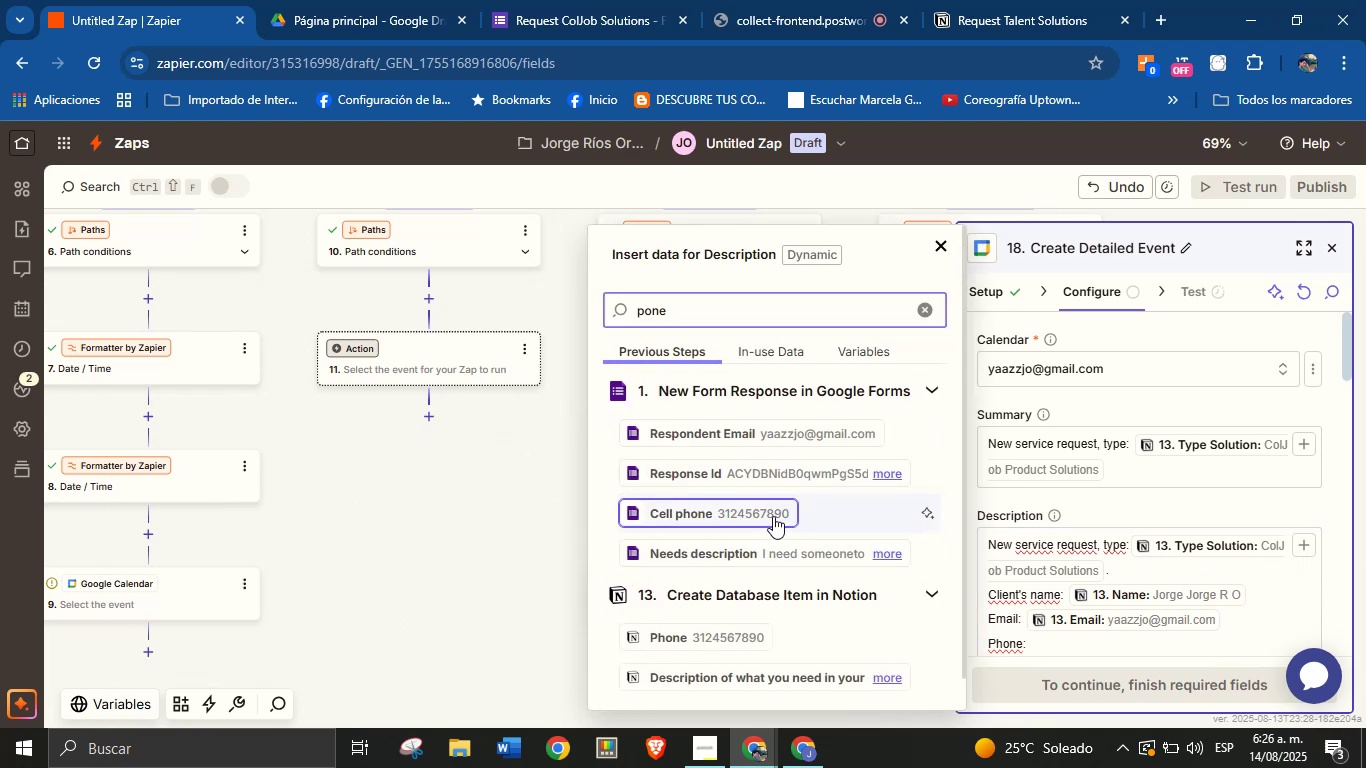 
key(Enter)
 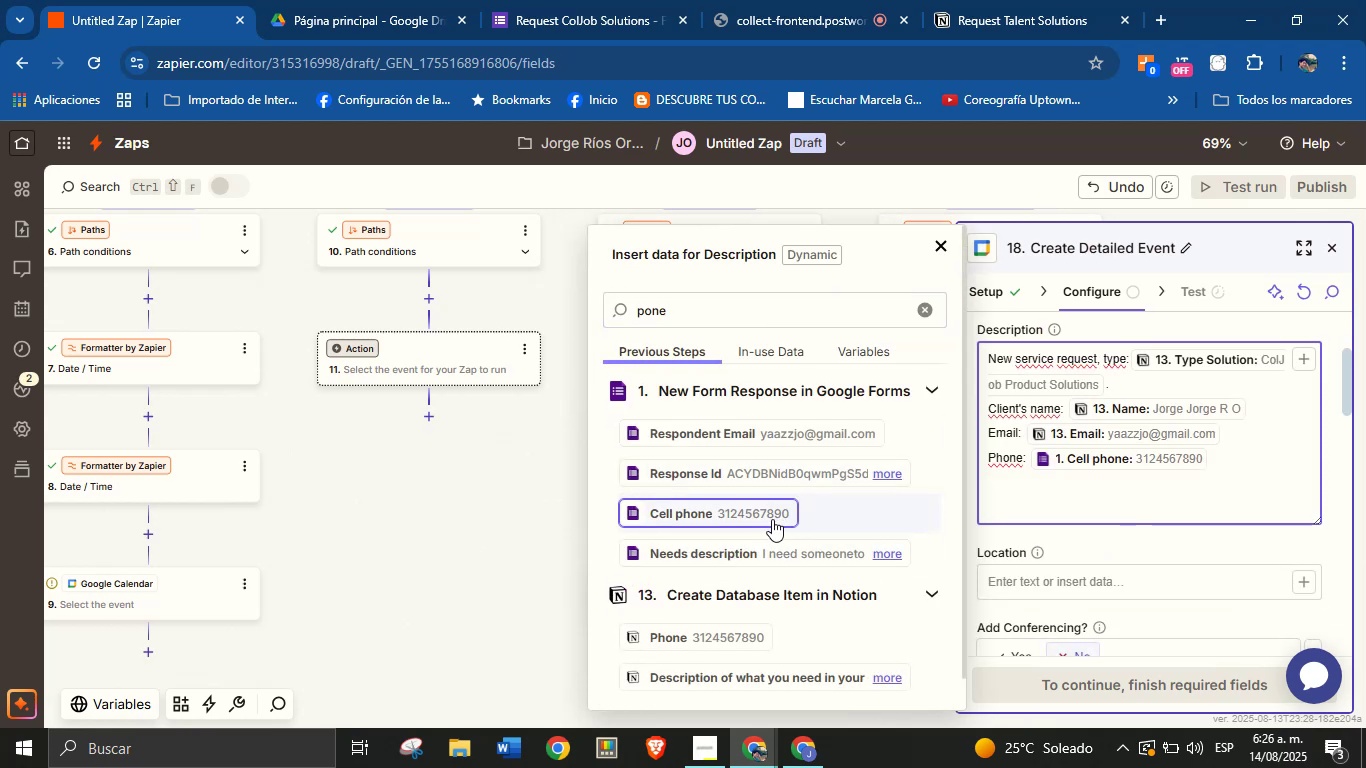 
key(CapsLock)
 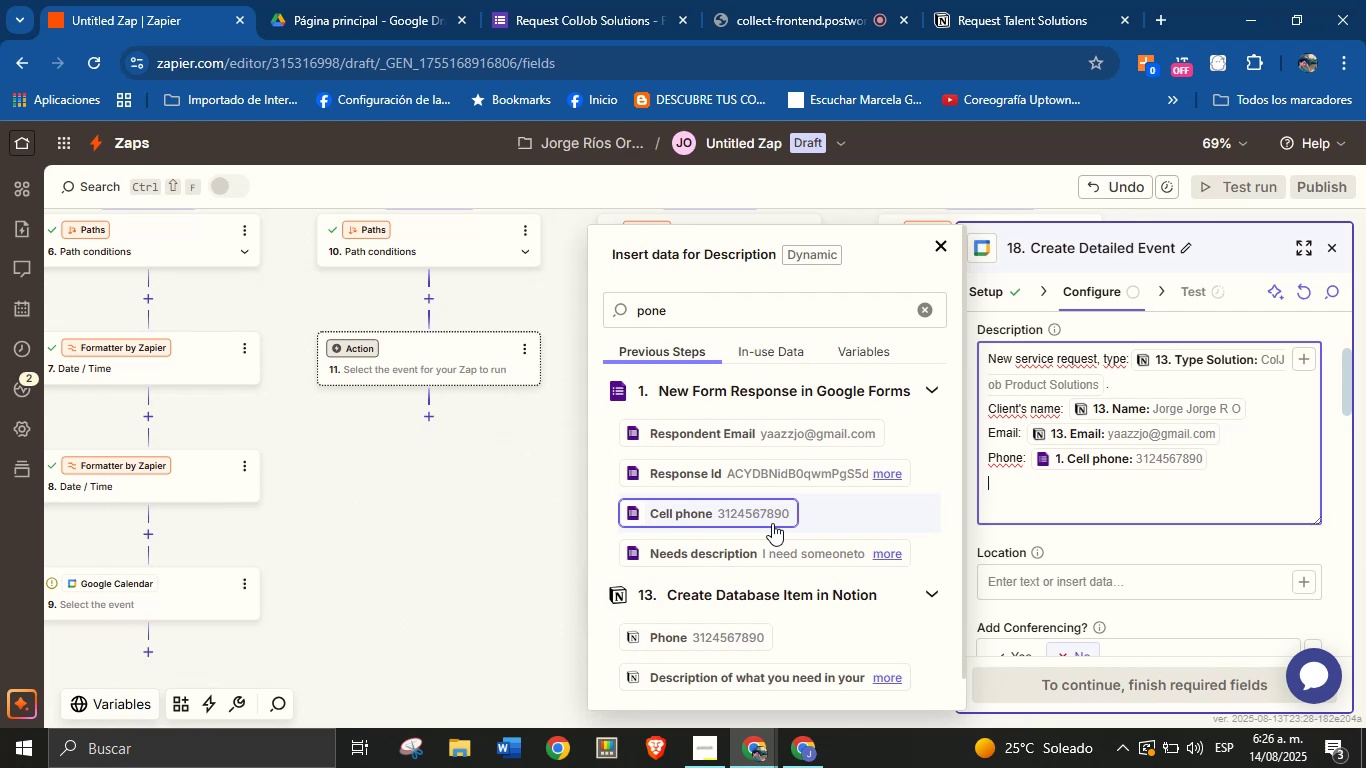 
type(Area> )
 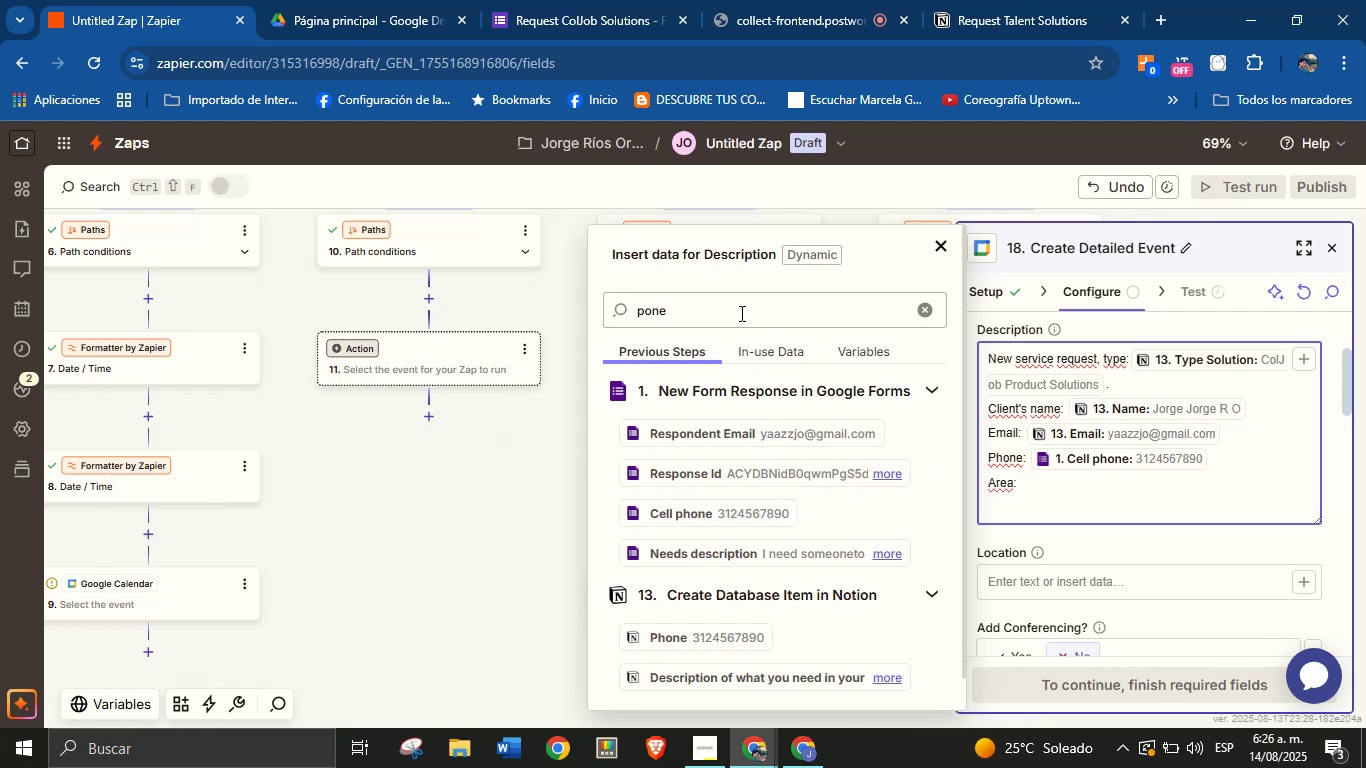 
double_click([740, 313])
 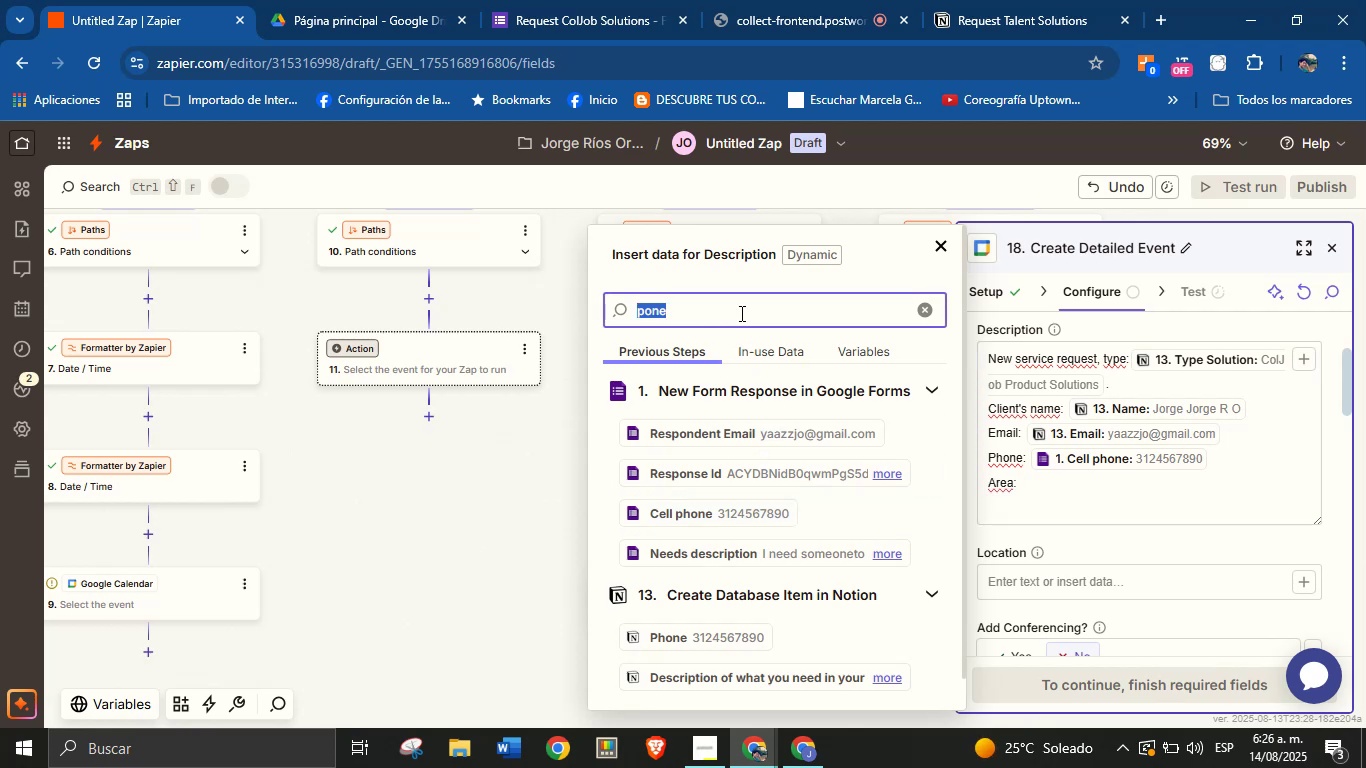 
type(are)
 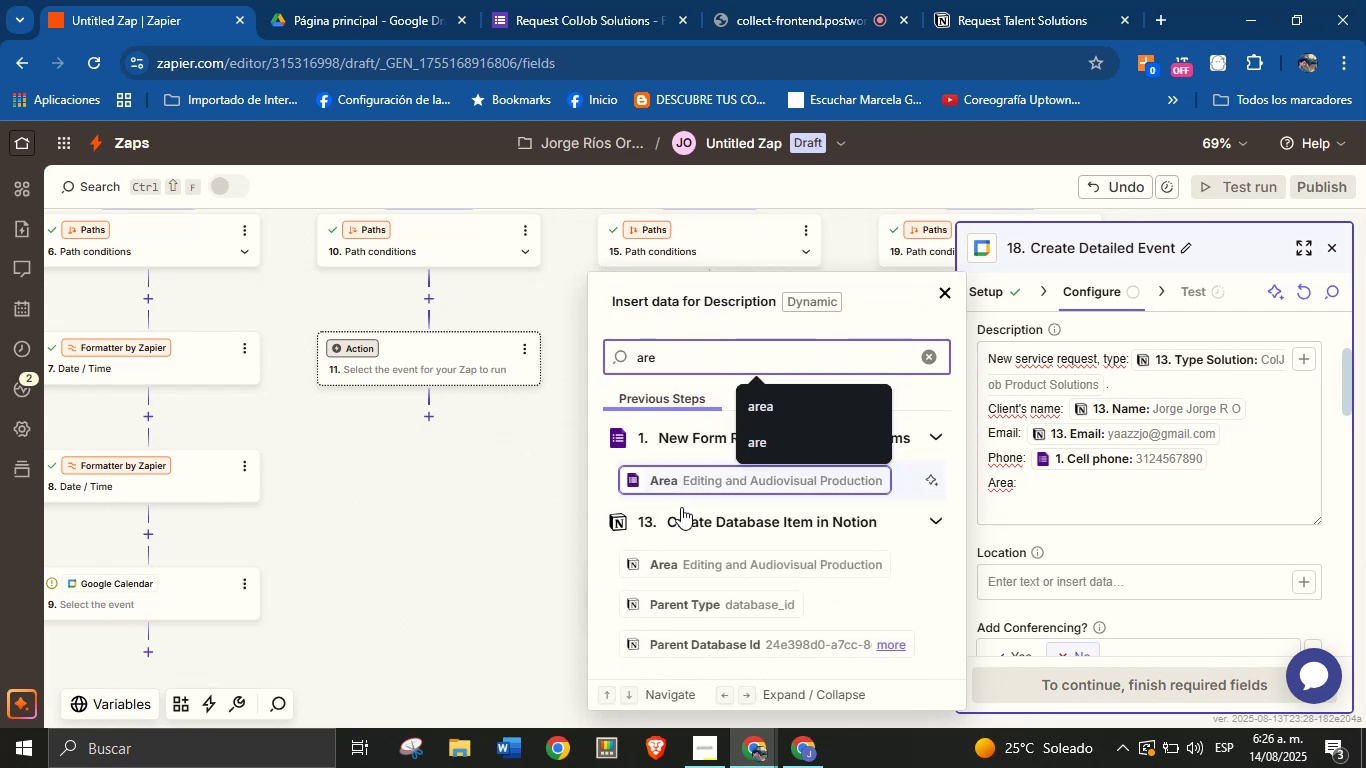 
left_click([683, 479])
 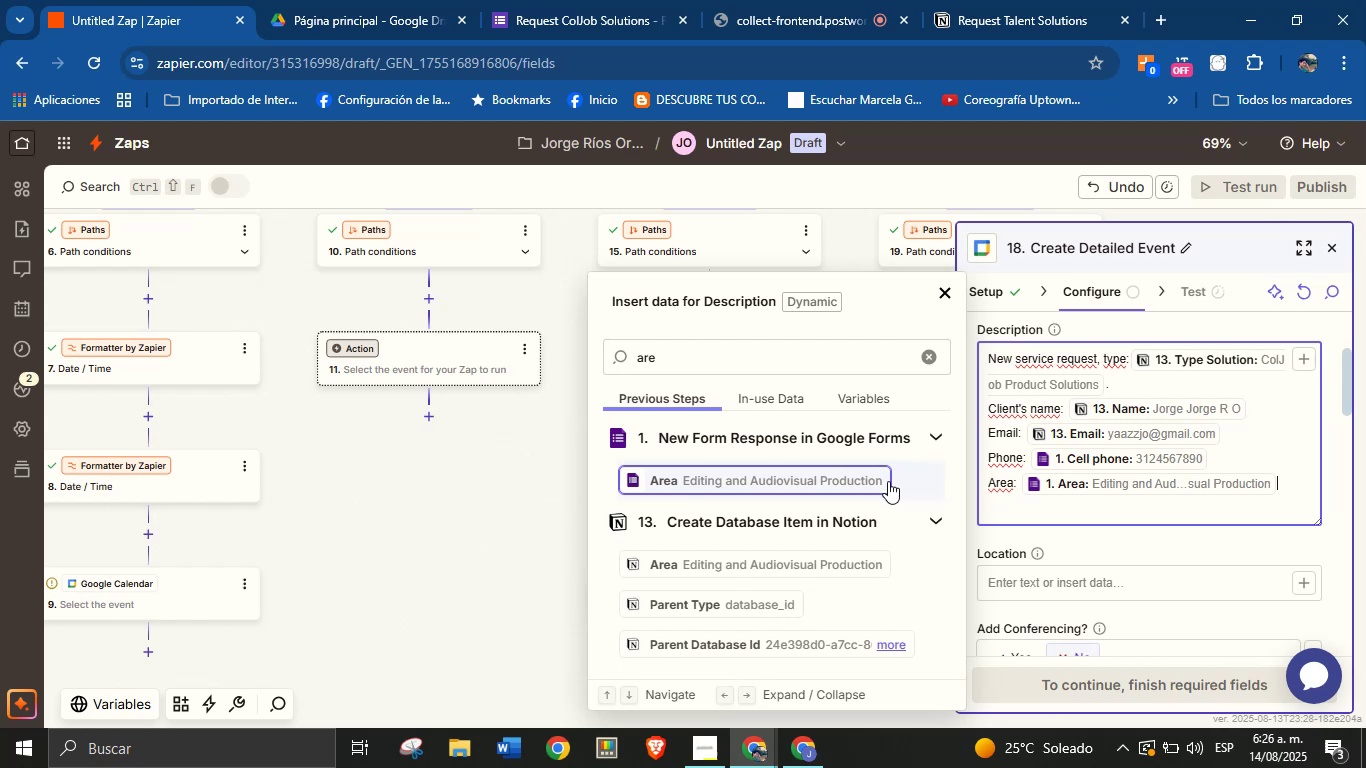 
key(Enter)
 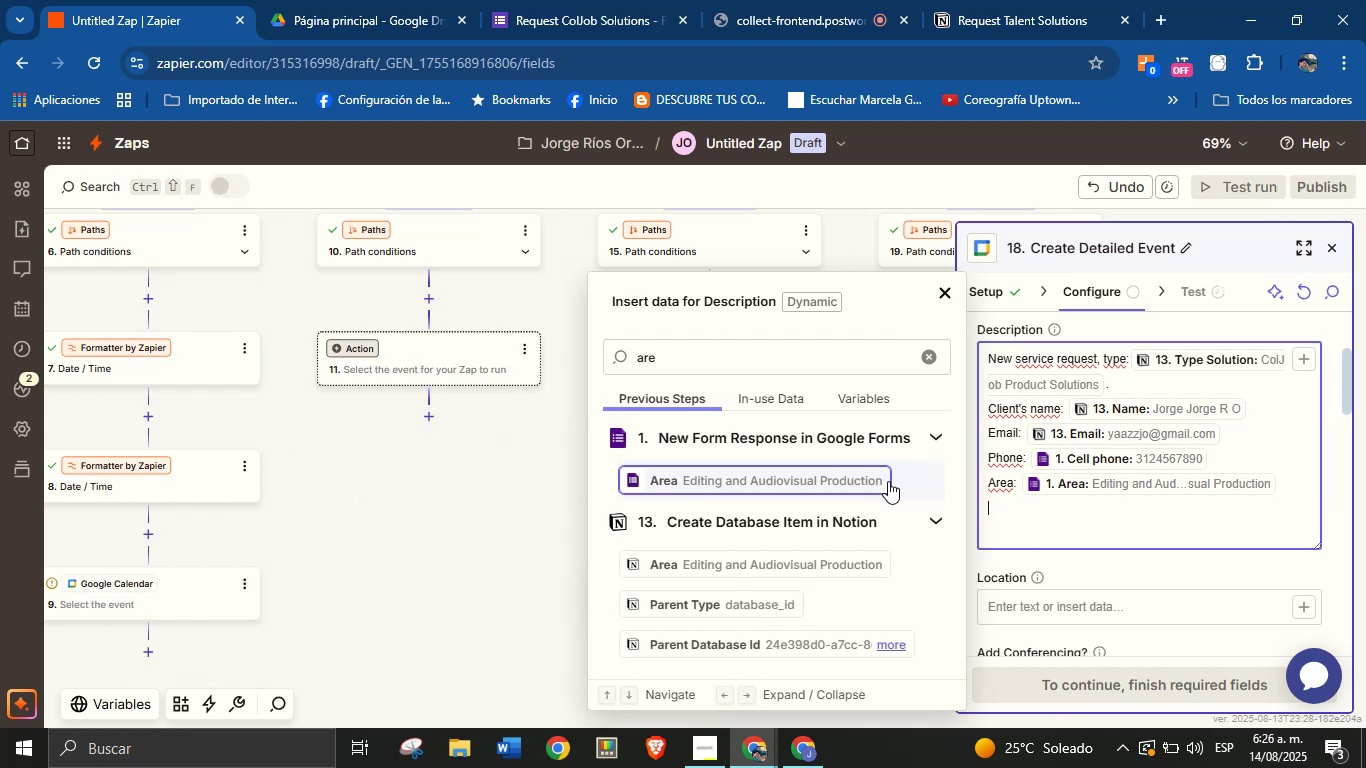 
key(CapsLock)
 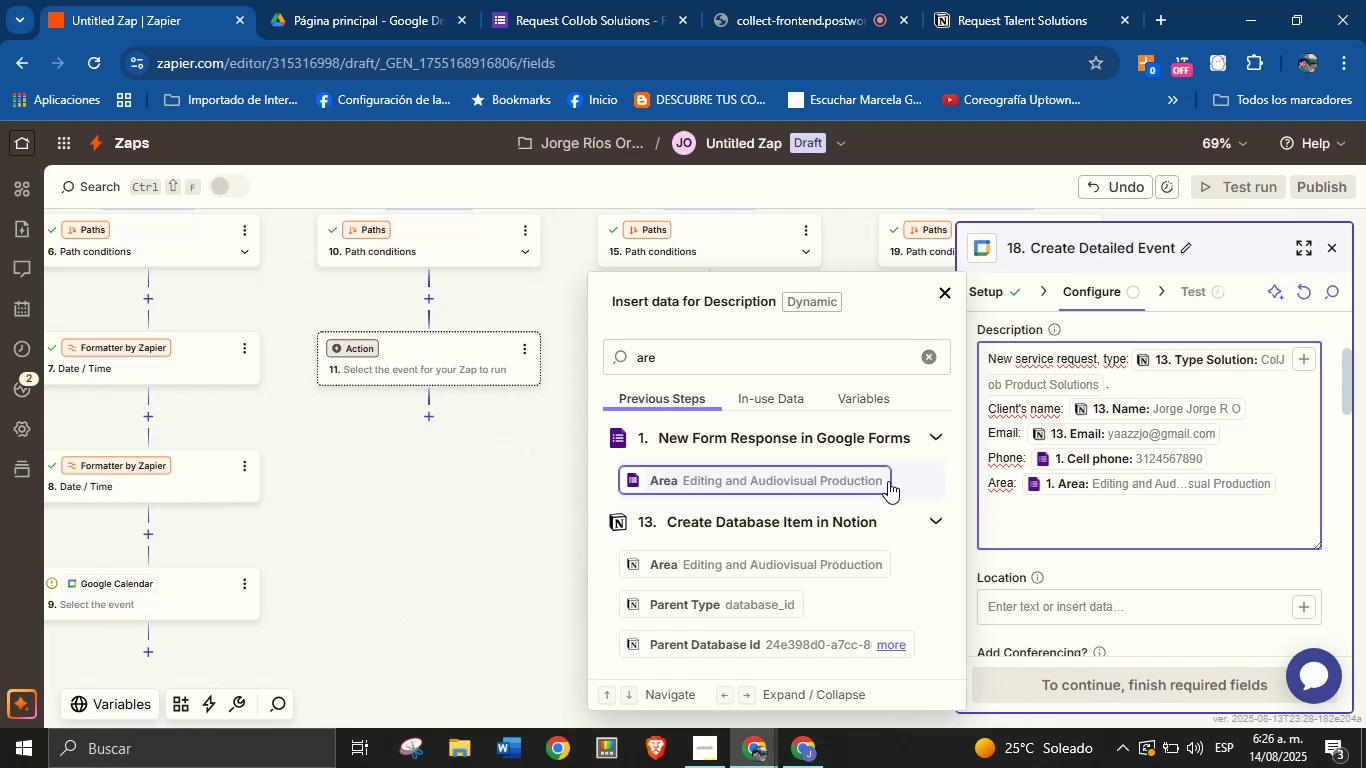 
wait(16.1)
 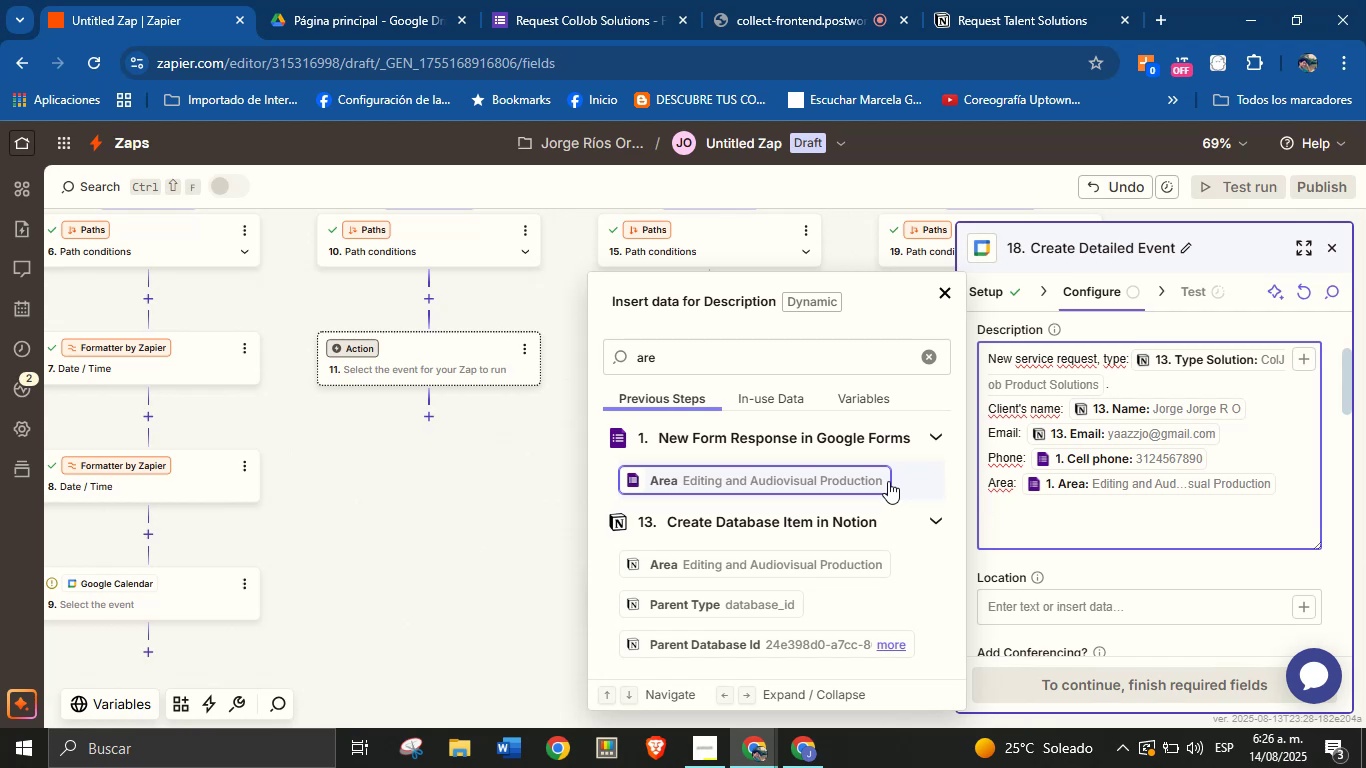 
type(Description> )
 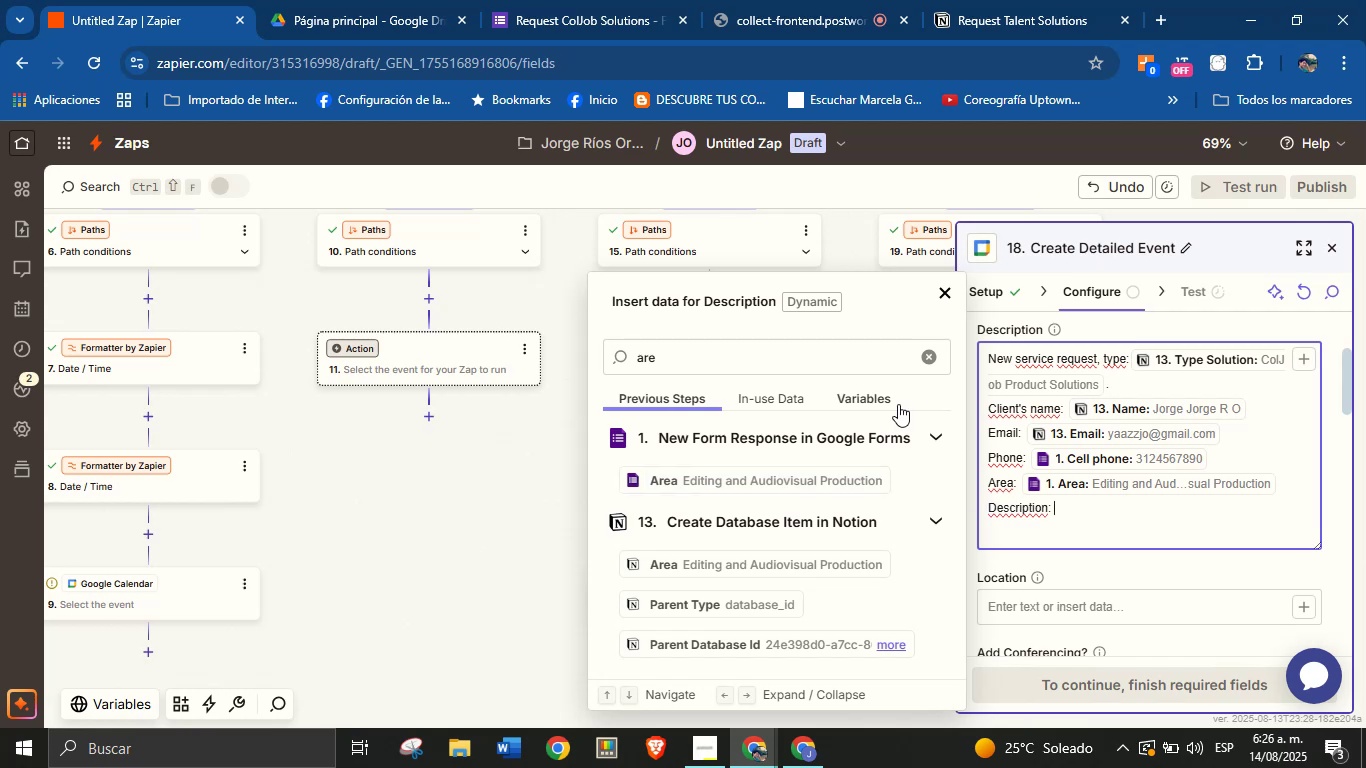 
double_click([880, 359])
 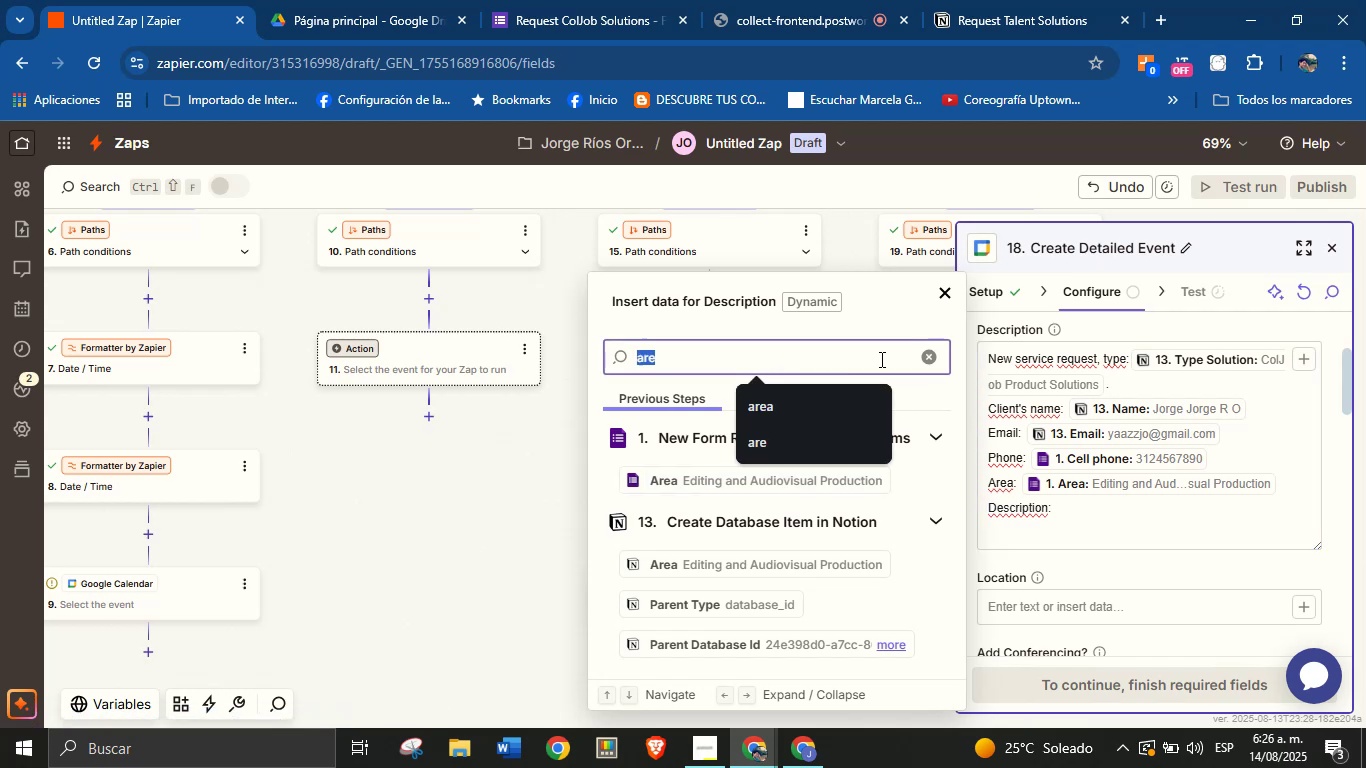 
triple_click([880, 359])
 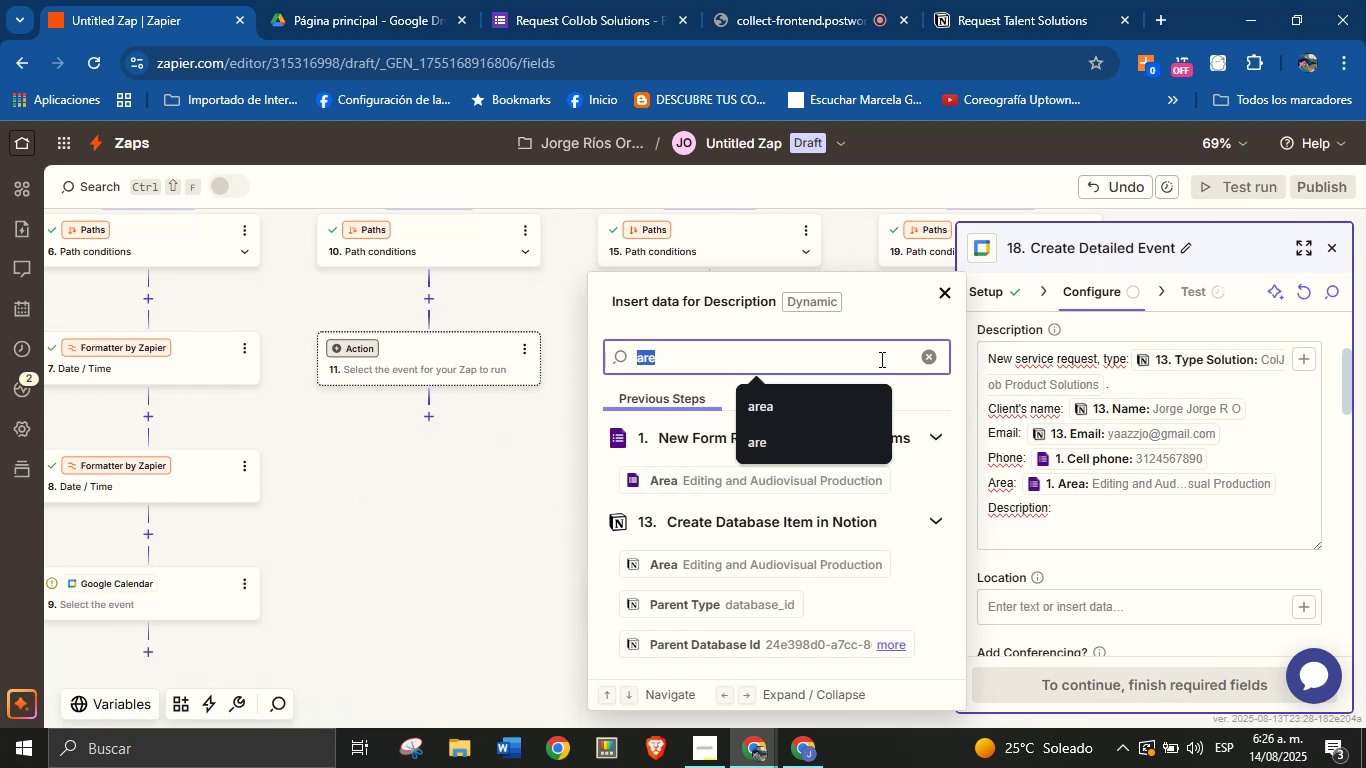 
type(desc)
 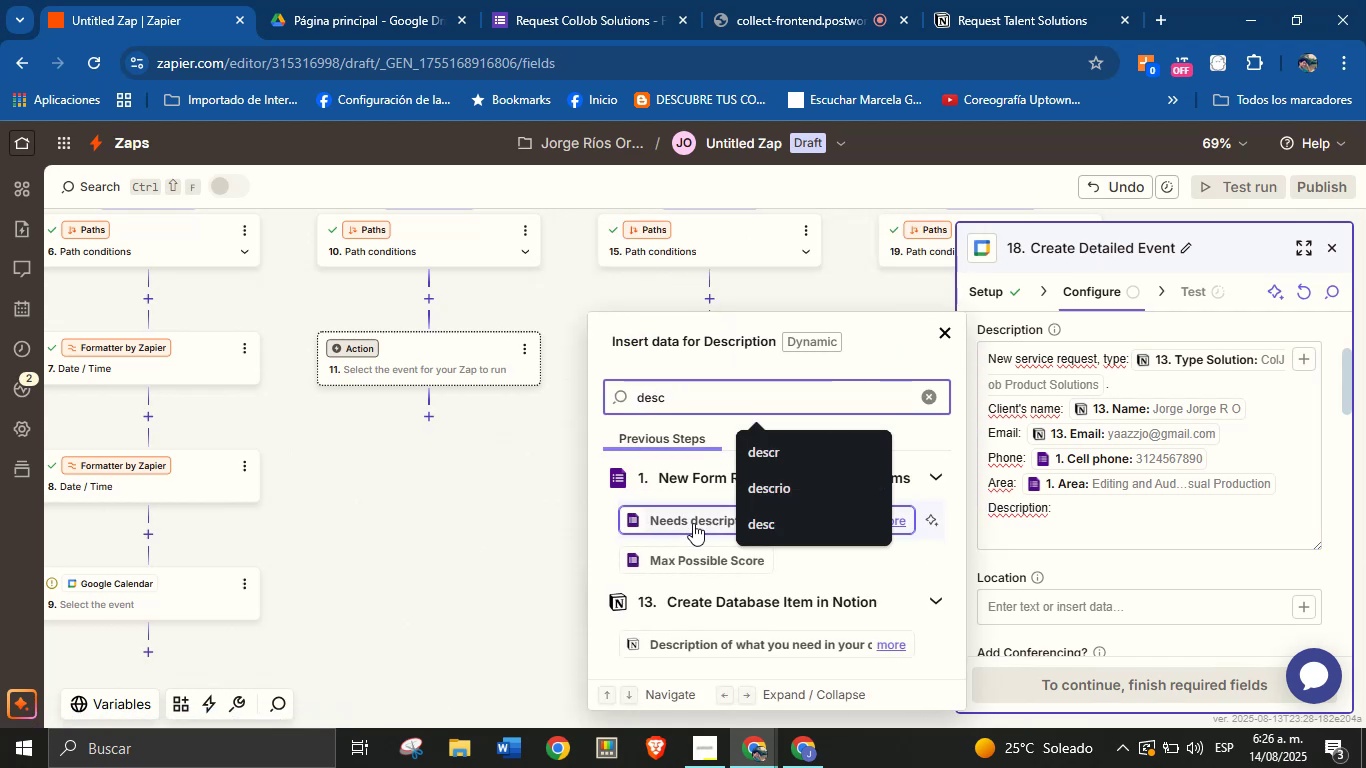 
left_click([680, 518])
 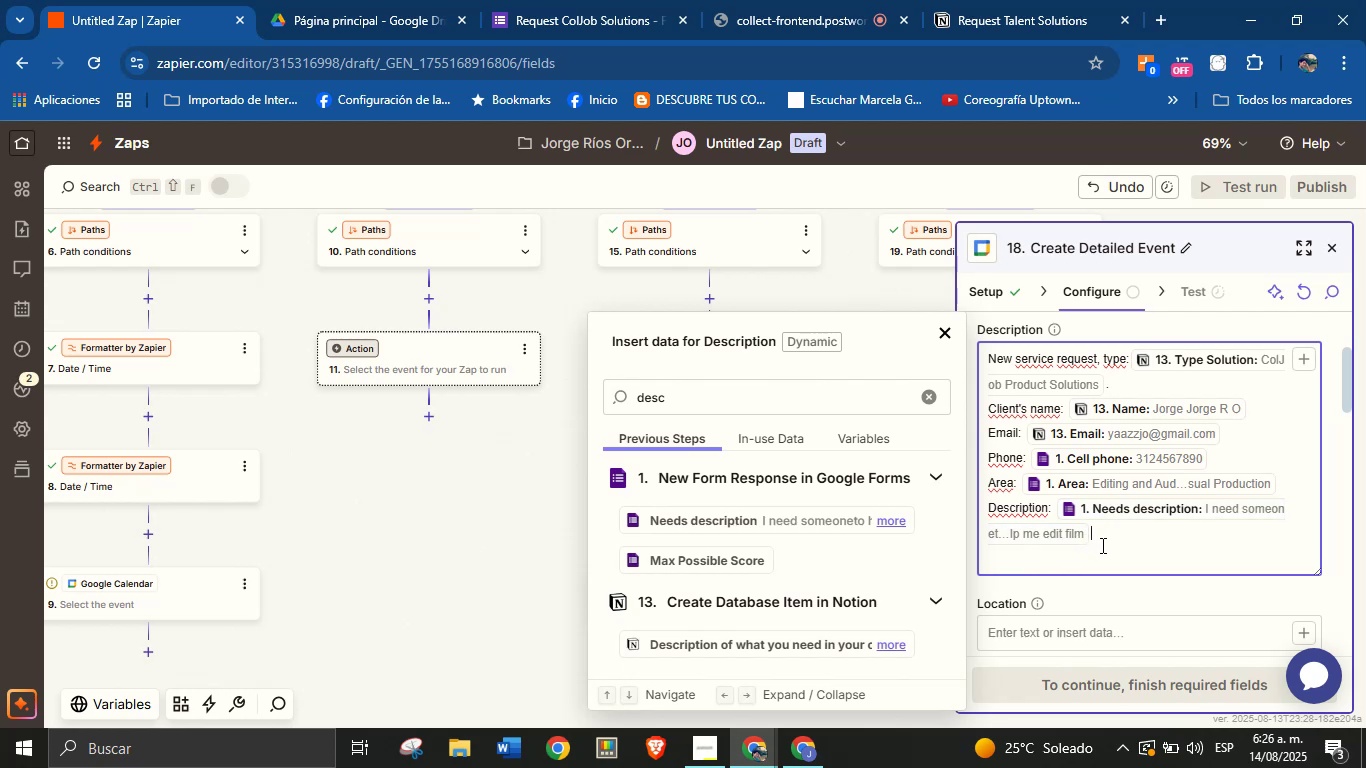 
left_click([1117, 591])
 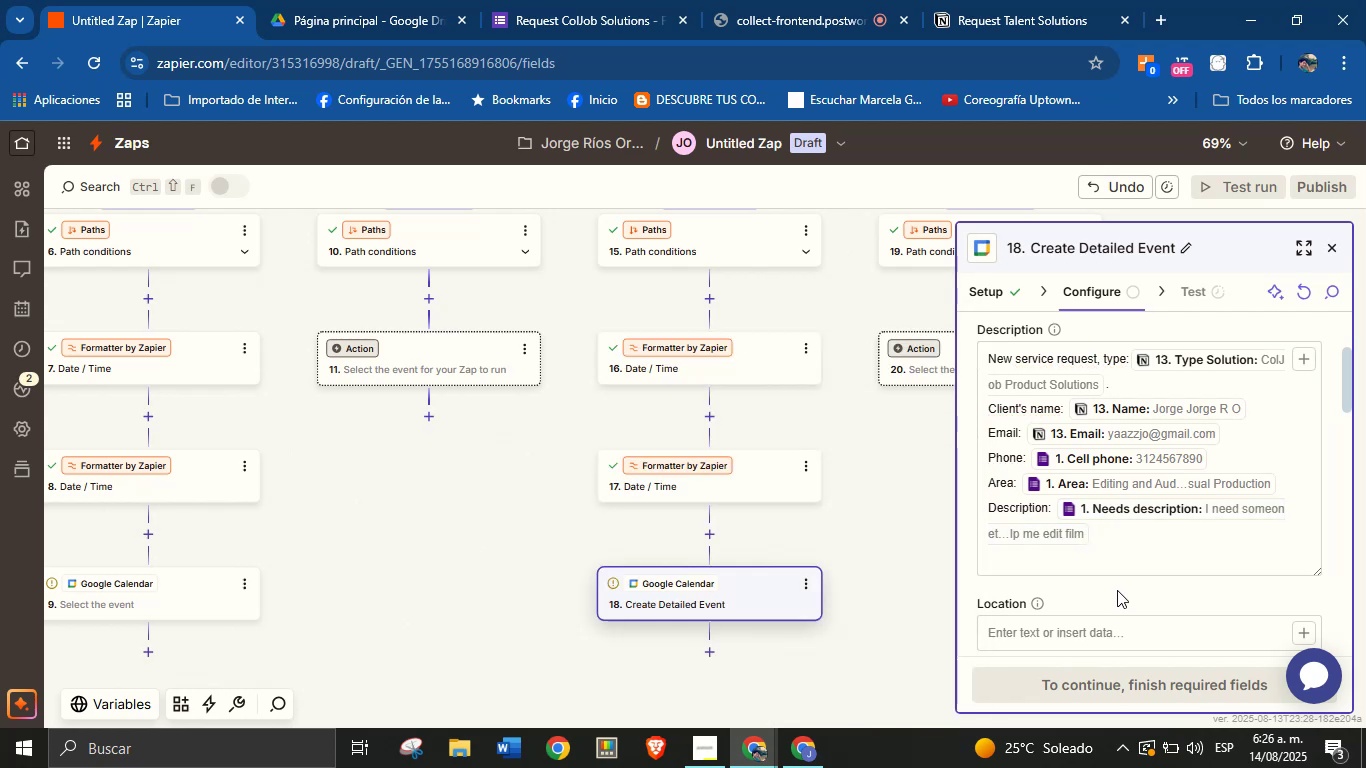 
scroll: coordinate [1167, 507], scroll_direction: down, amount: 1.0
 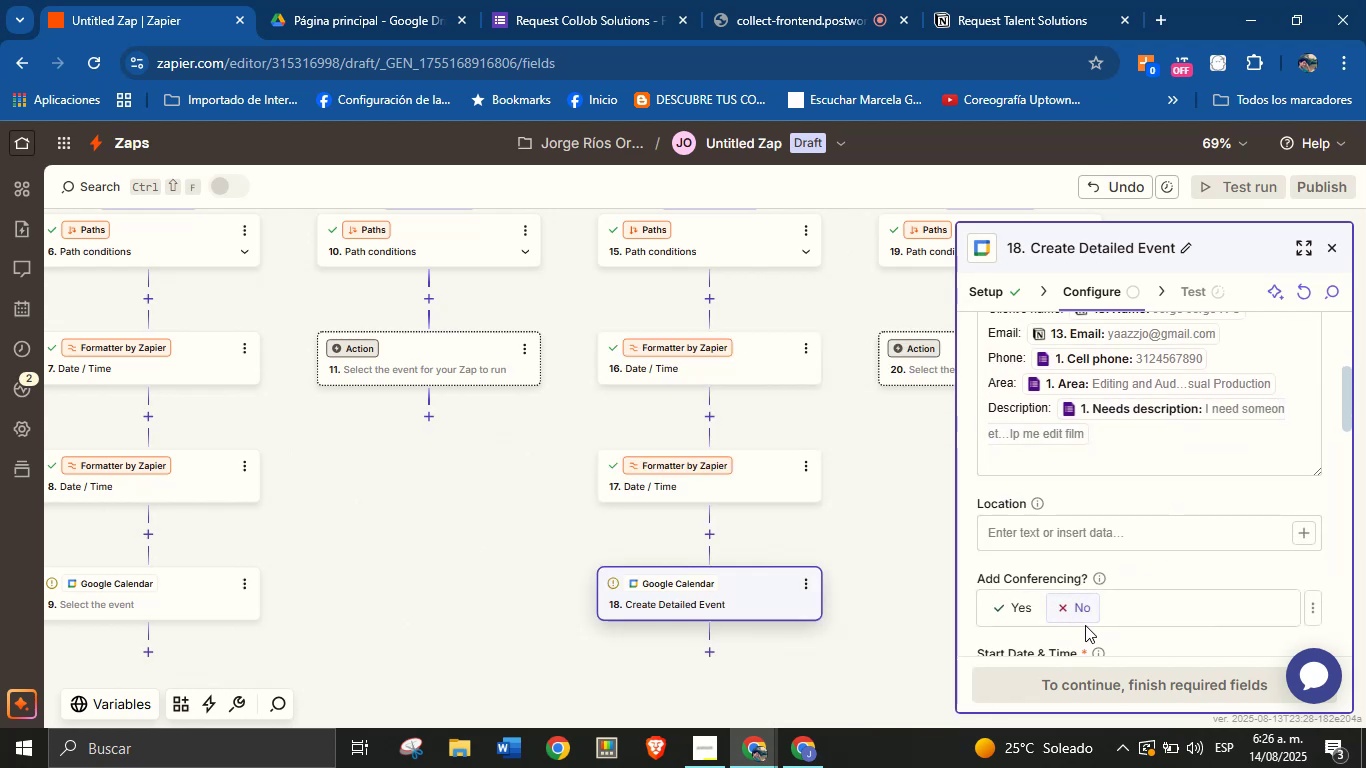 
left_click([1030, 613])
 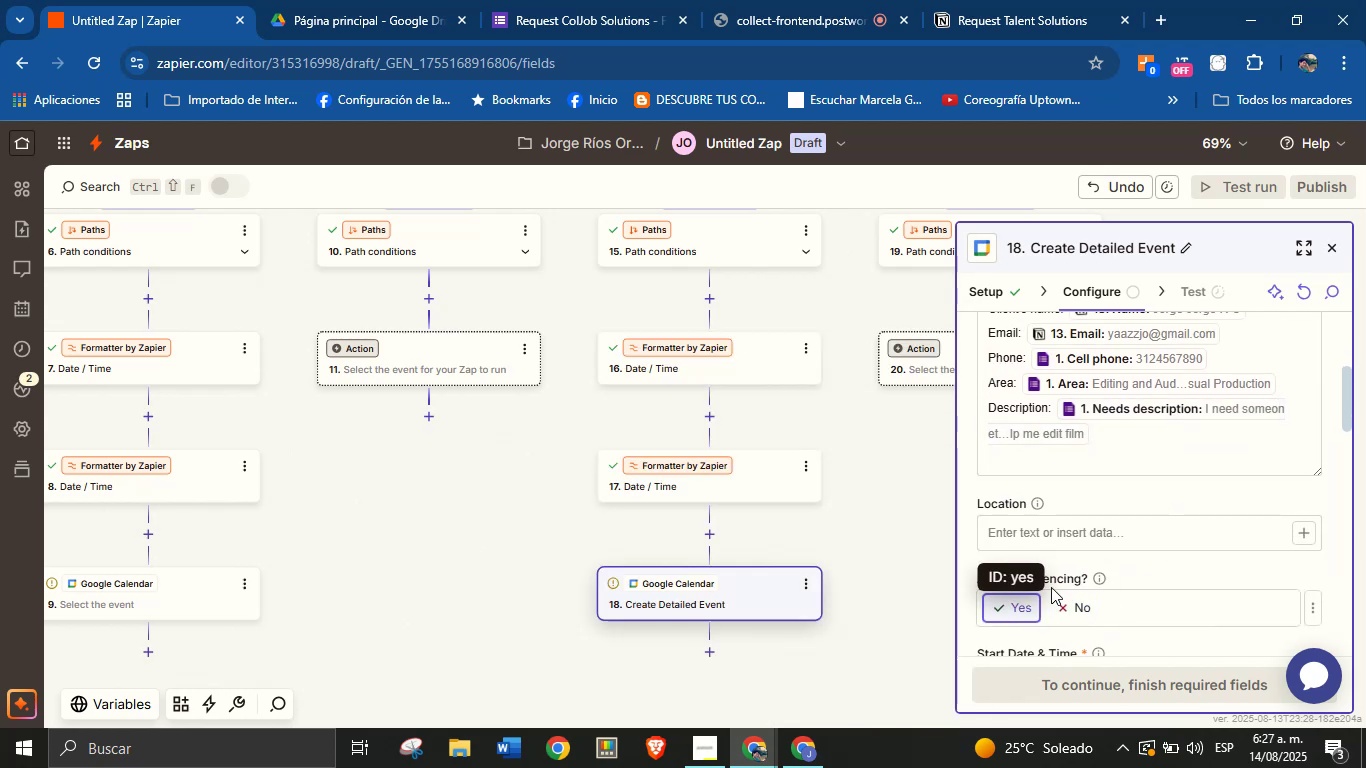 
scroll: coordinate [1125, 547], scroll_direction: down, amount: 1.0
 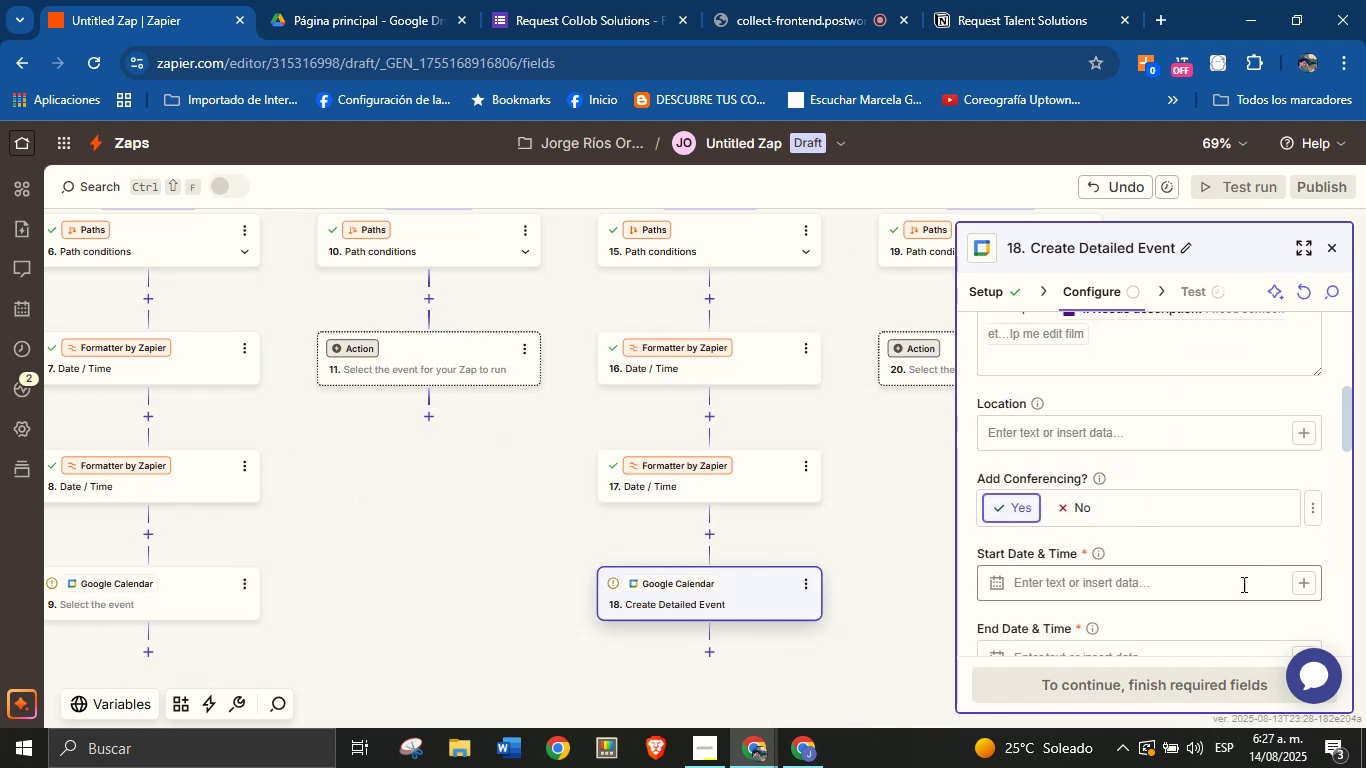 
left_click([1302, 586])
 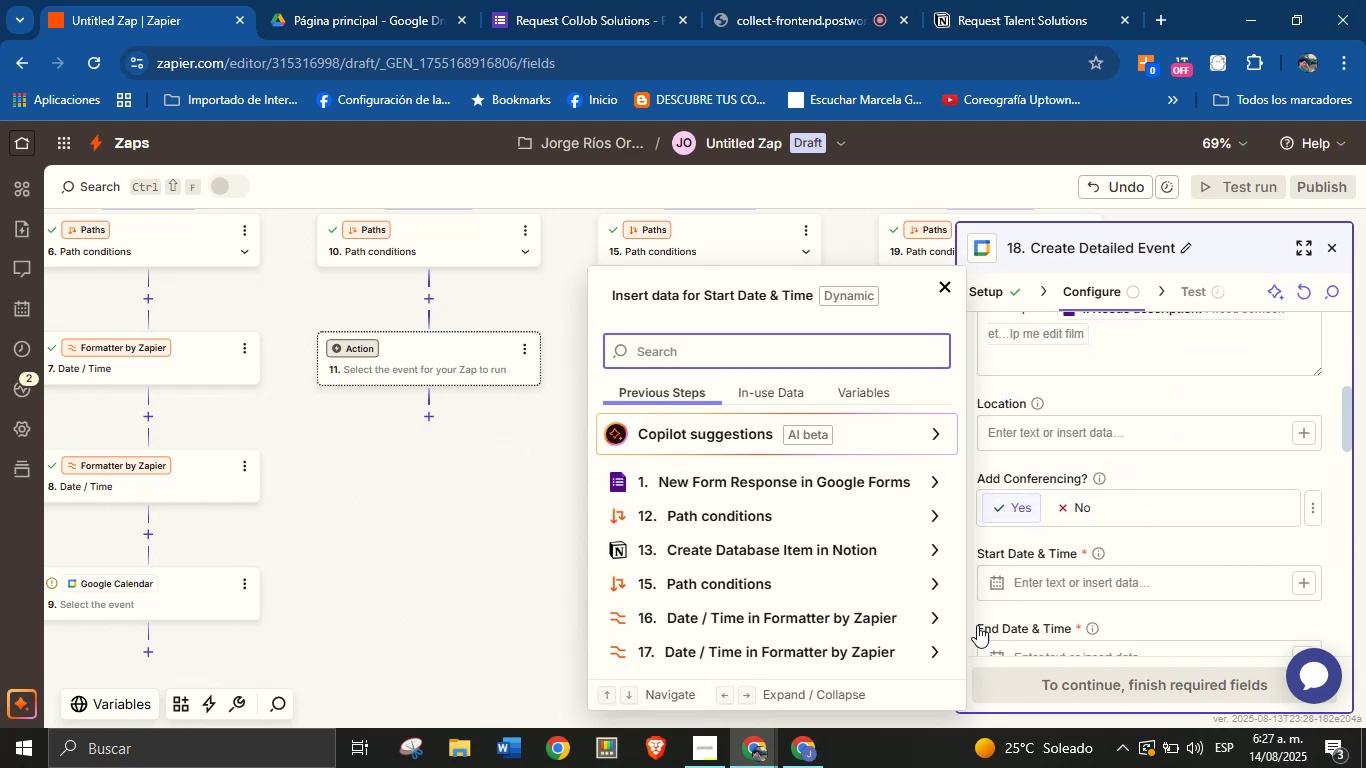 
left_click([929, 611])
 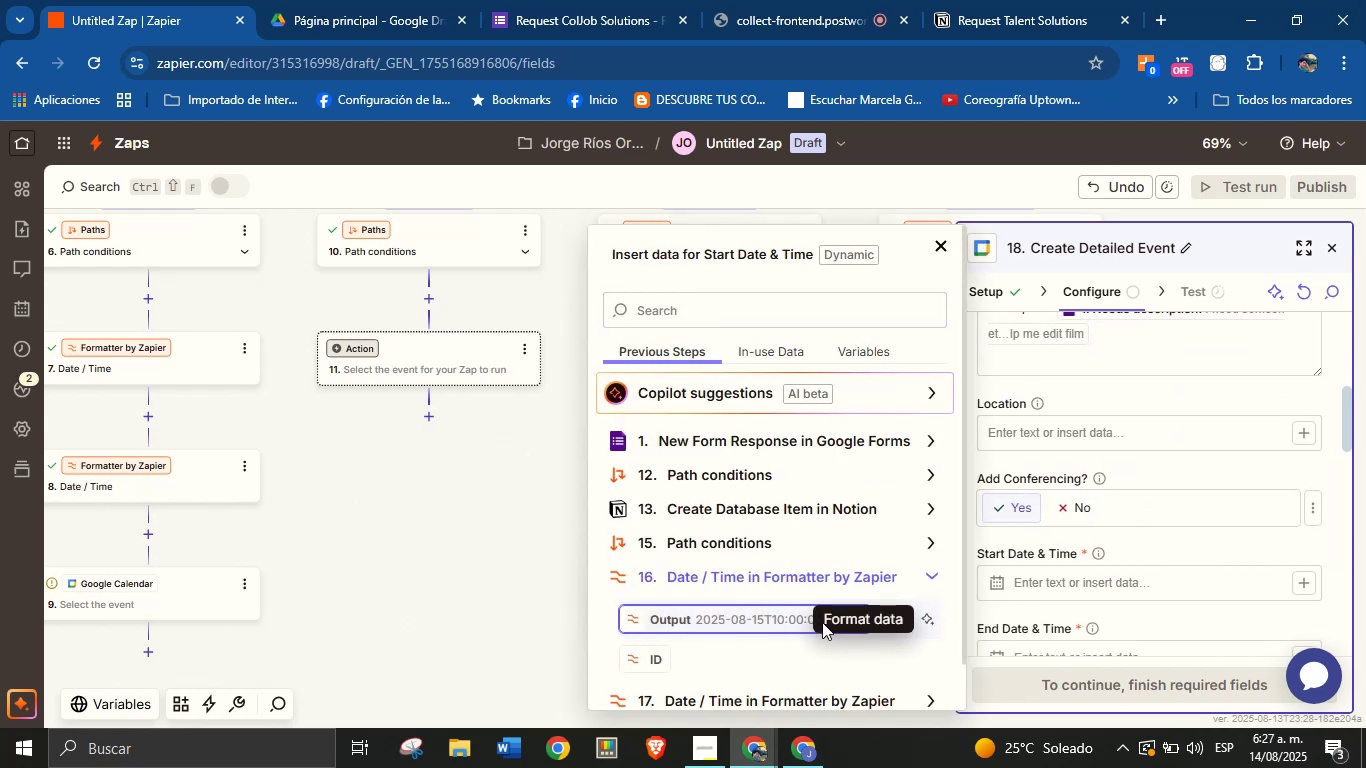 
left_click([732, 618])
 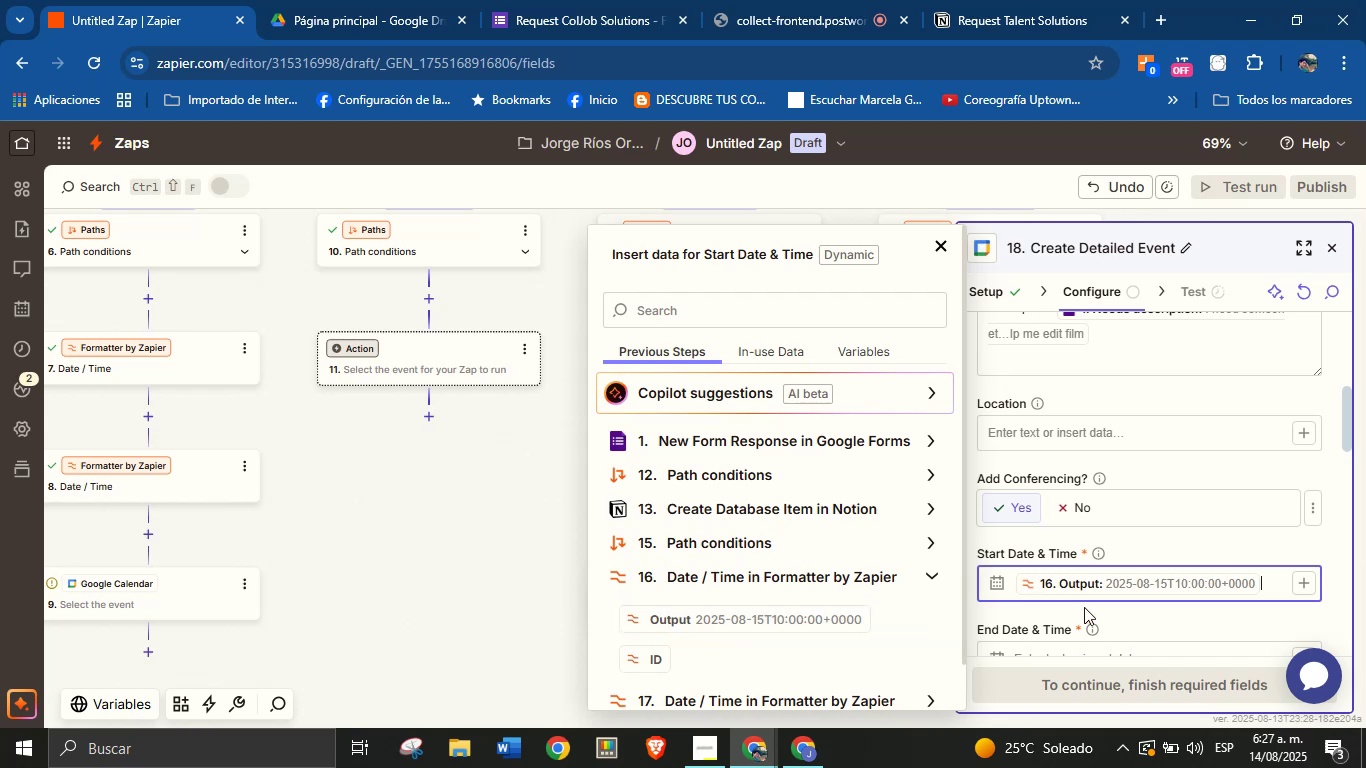 
left_click([1134, 614])
 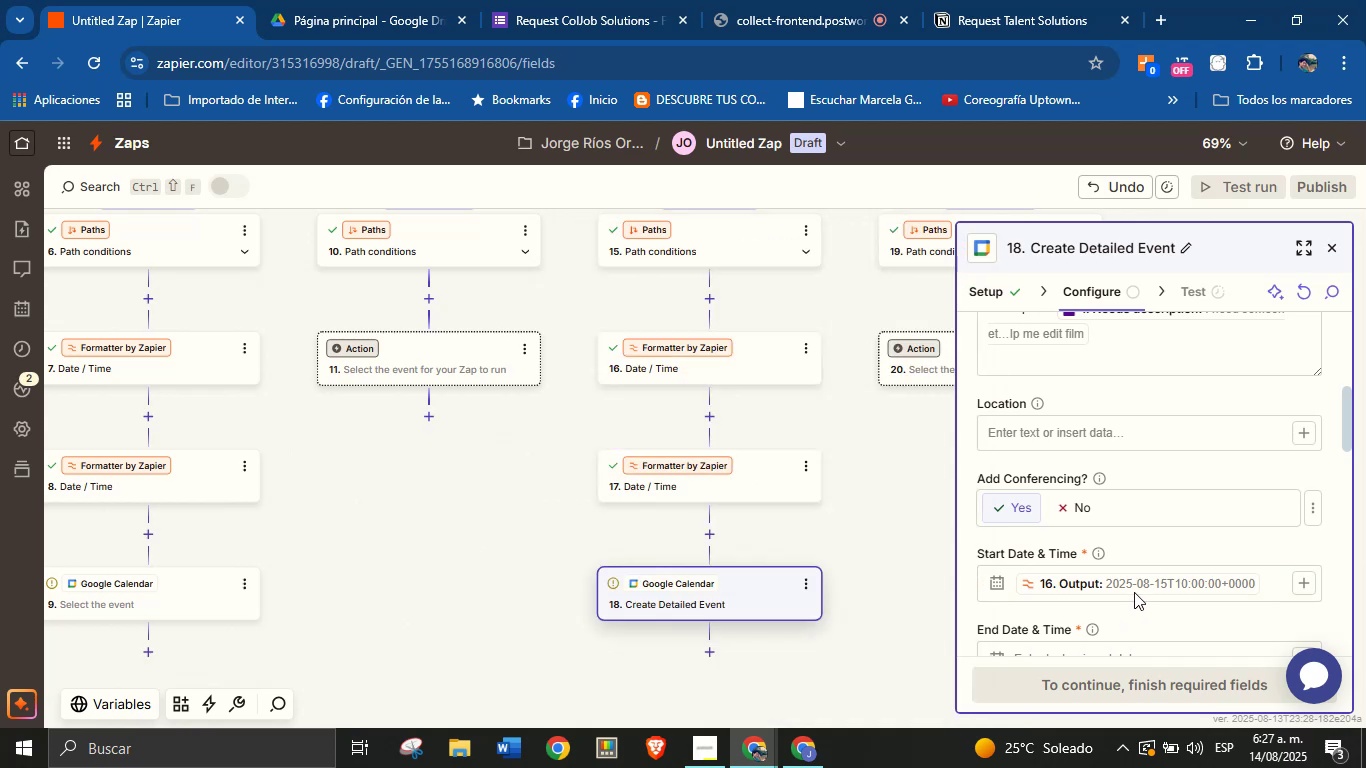 
scroll: coordinate [1128, 539], scroll_direction: down, amount: 1.0
 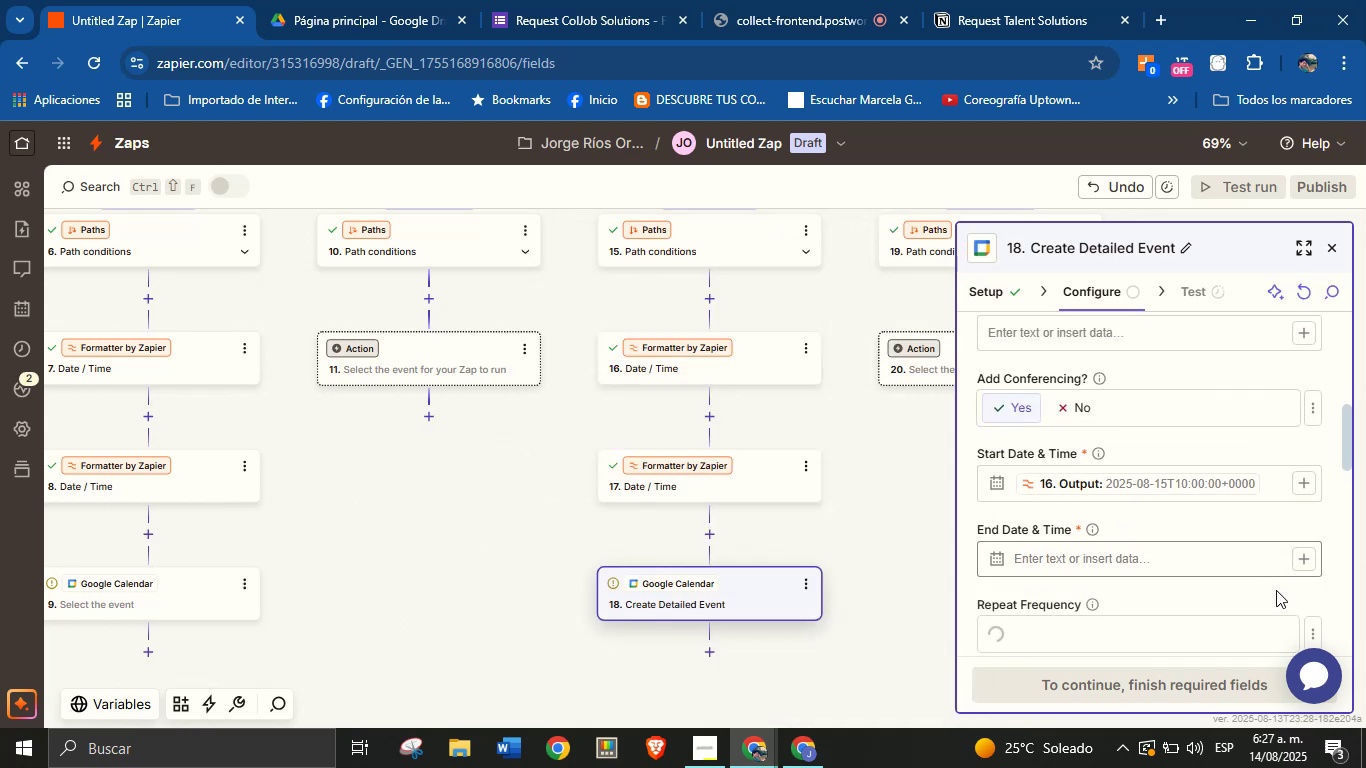 
left_click([1301, 549])
 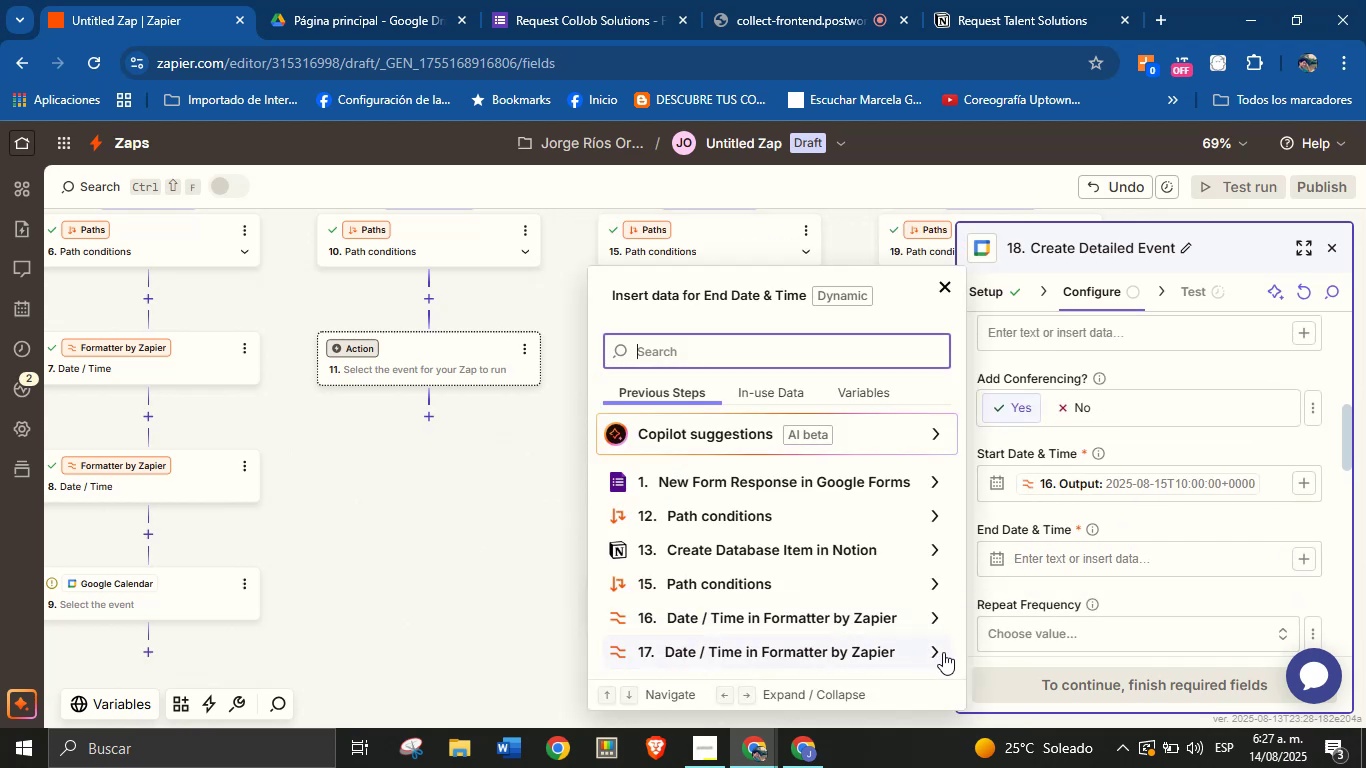 
left_click([939, 656])
 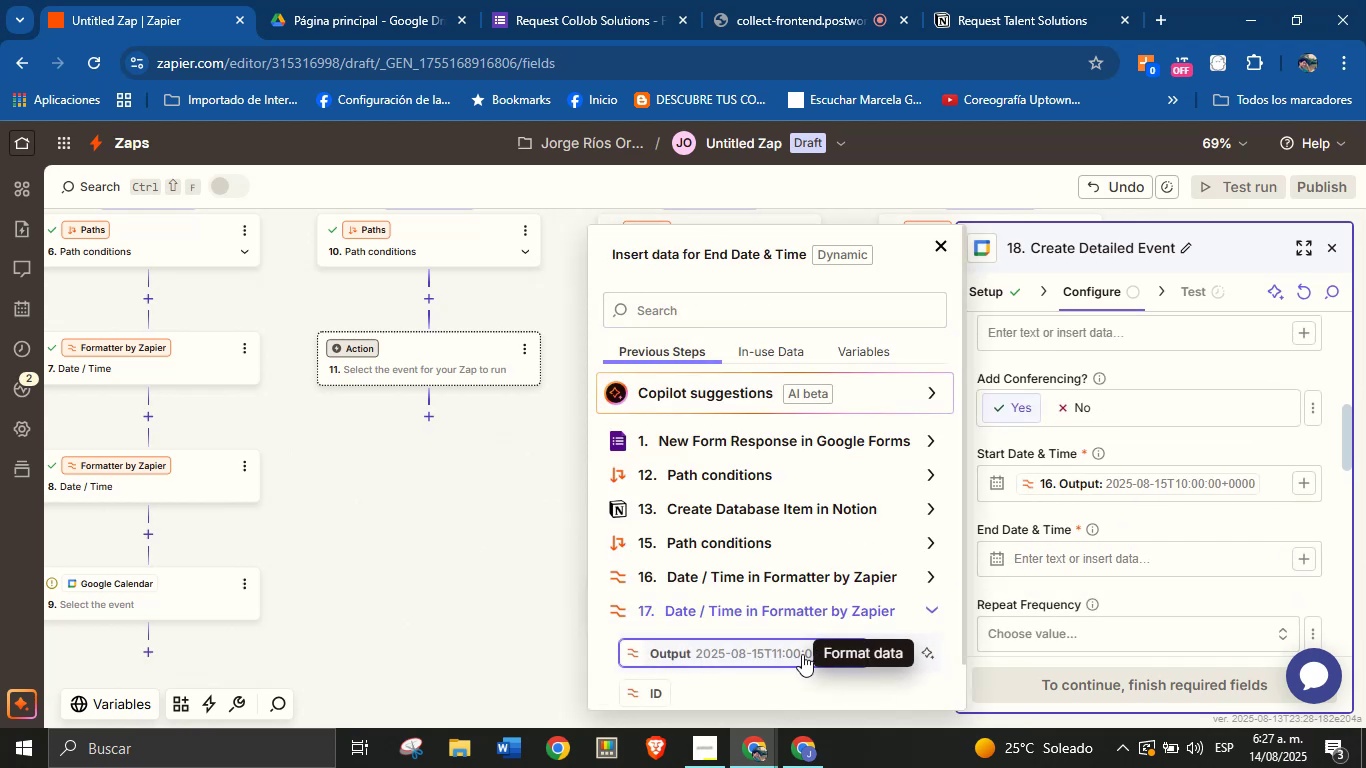 
left_click([779, 654])
 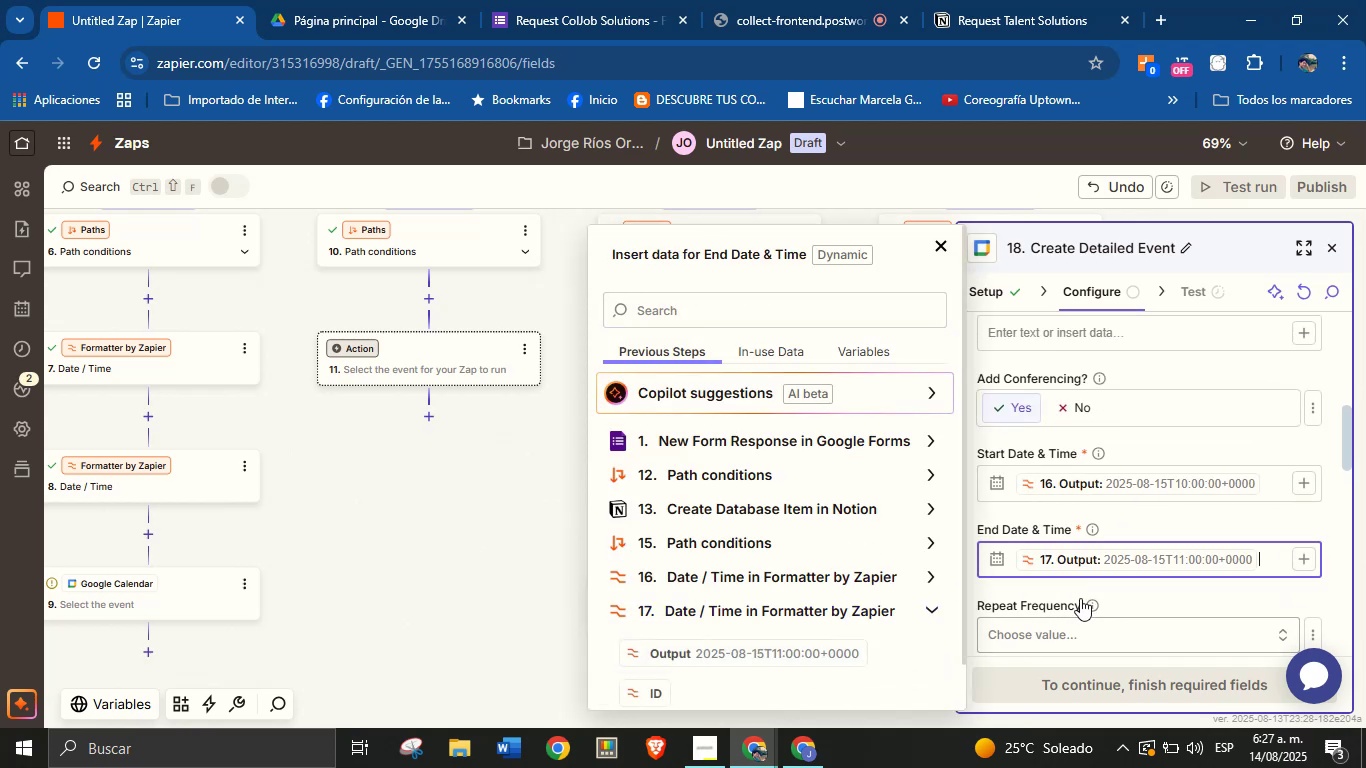 
left_click([1133, 585])
 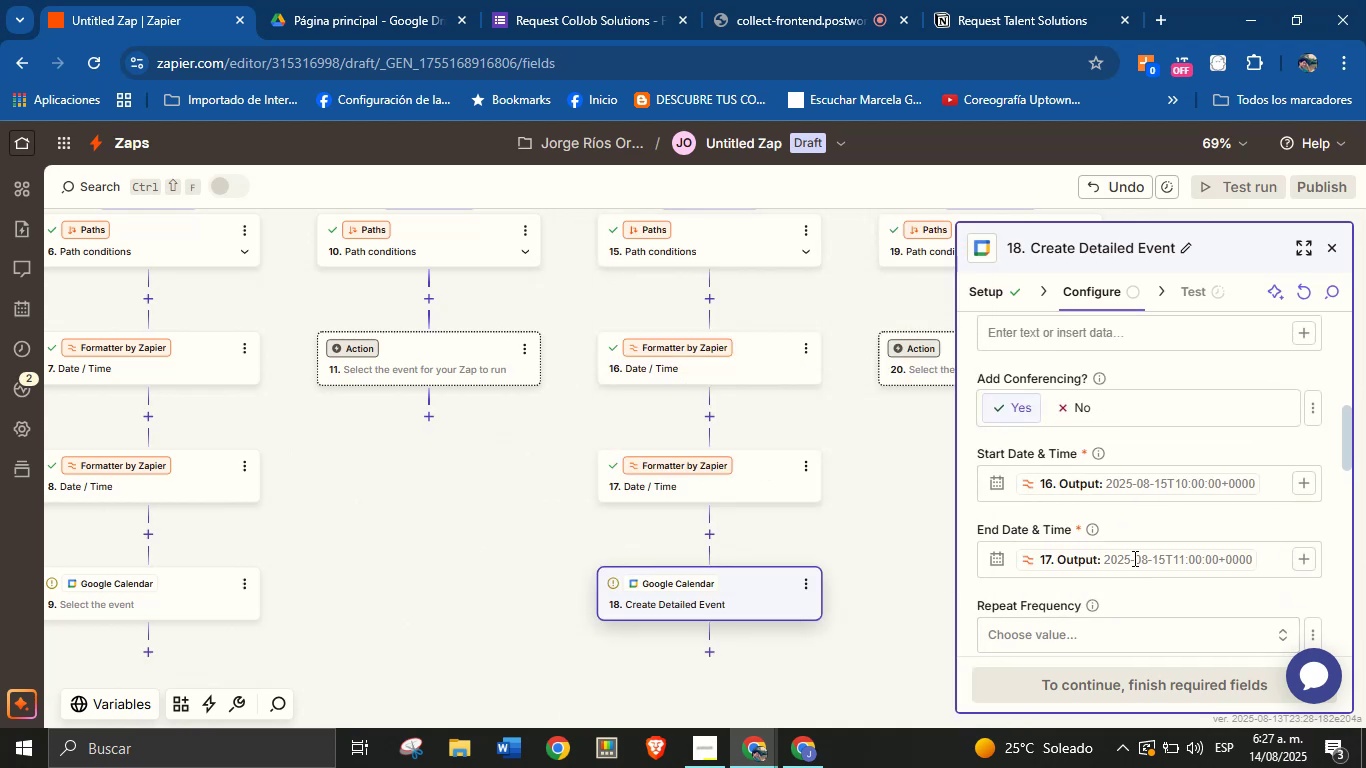 
scroll: coordinate [1065, 537], scroll_direction: down, amount: 5.0
 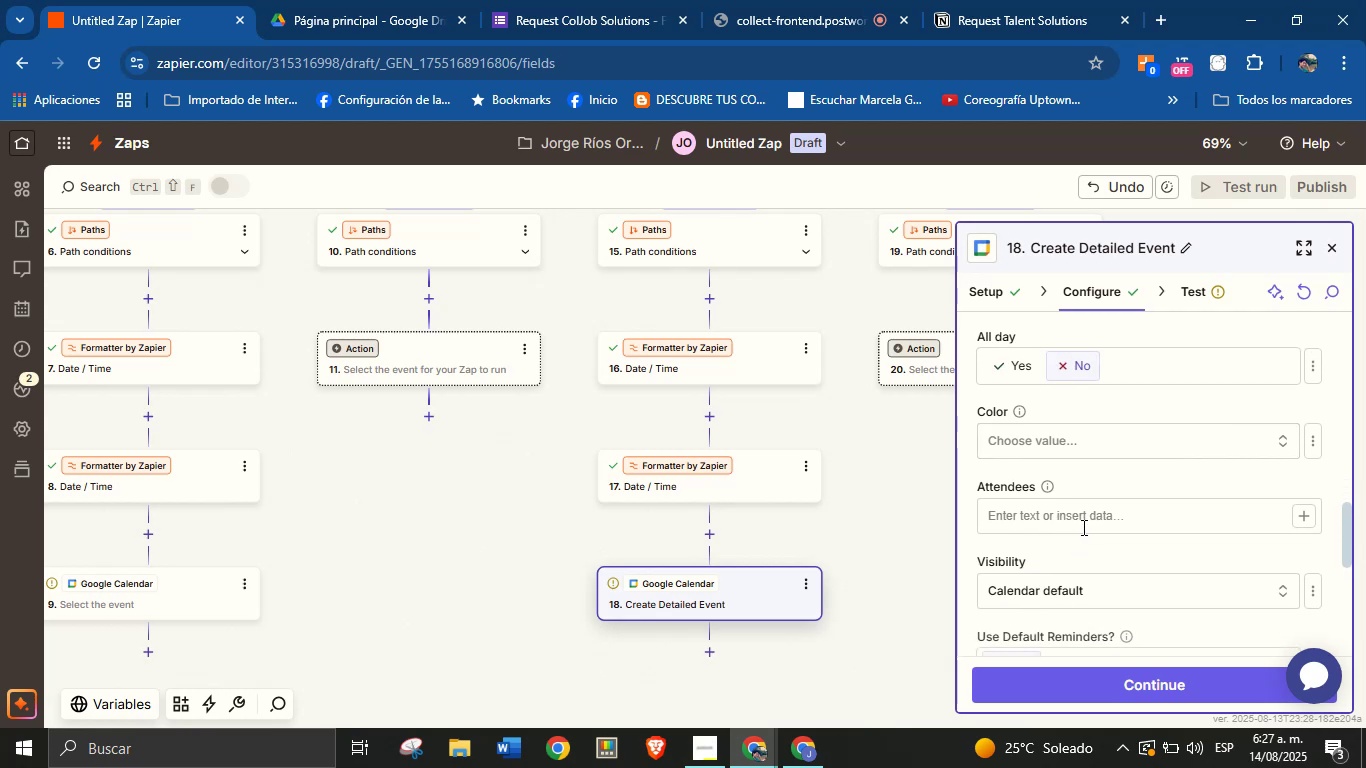 
left_click([1085, 520])
 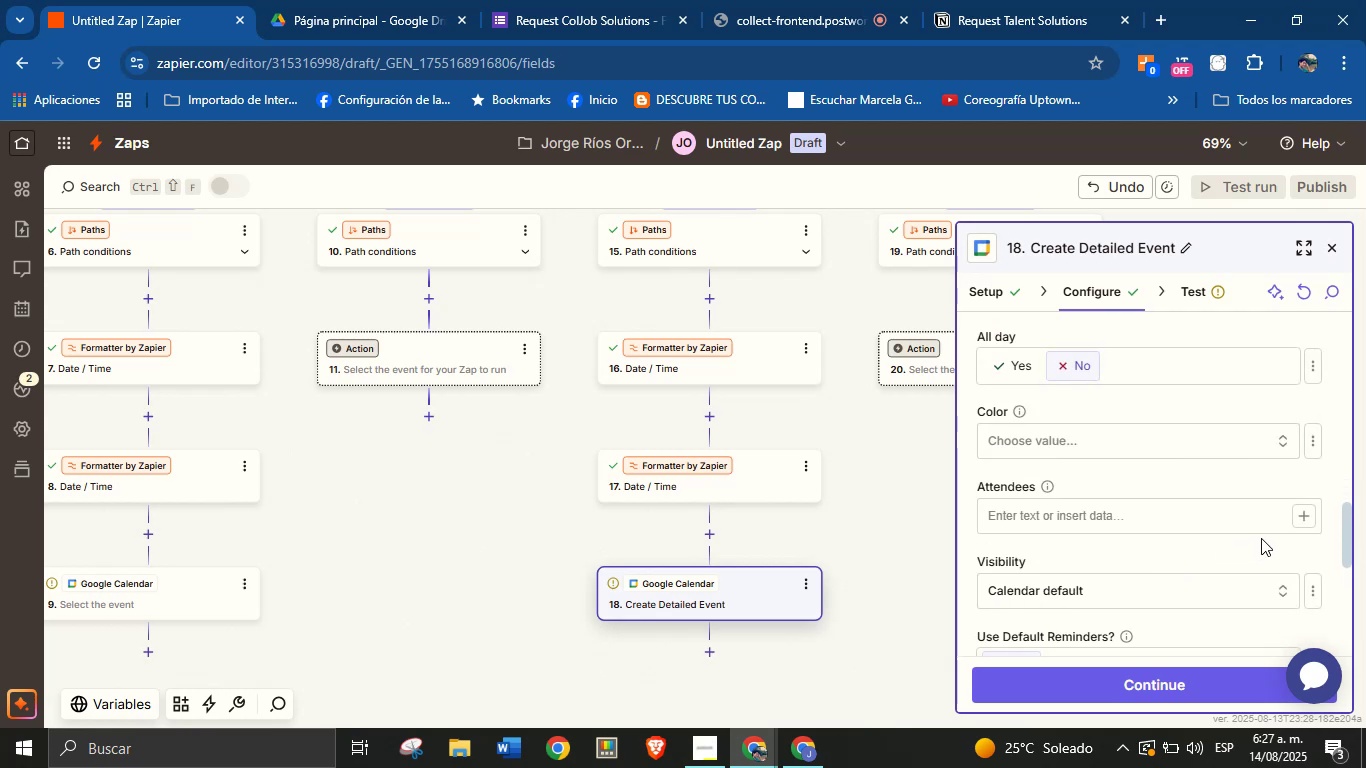 
scroll: coordinate [1284, 536], scroll_direction: up, amount: 1.0
 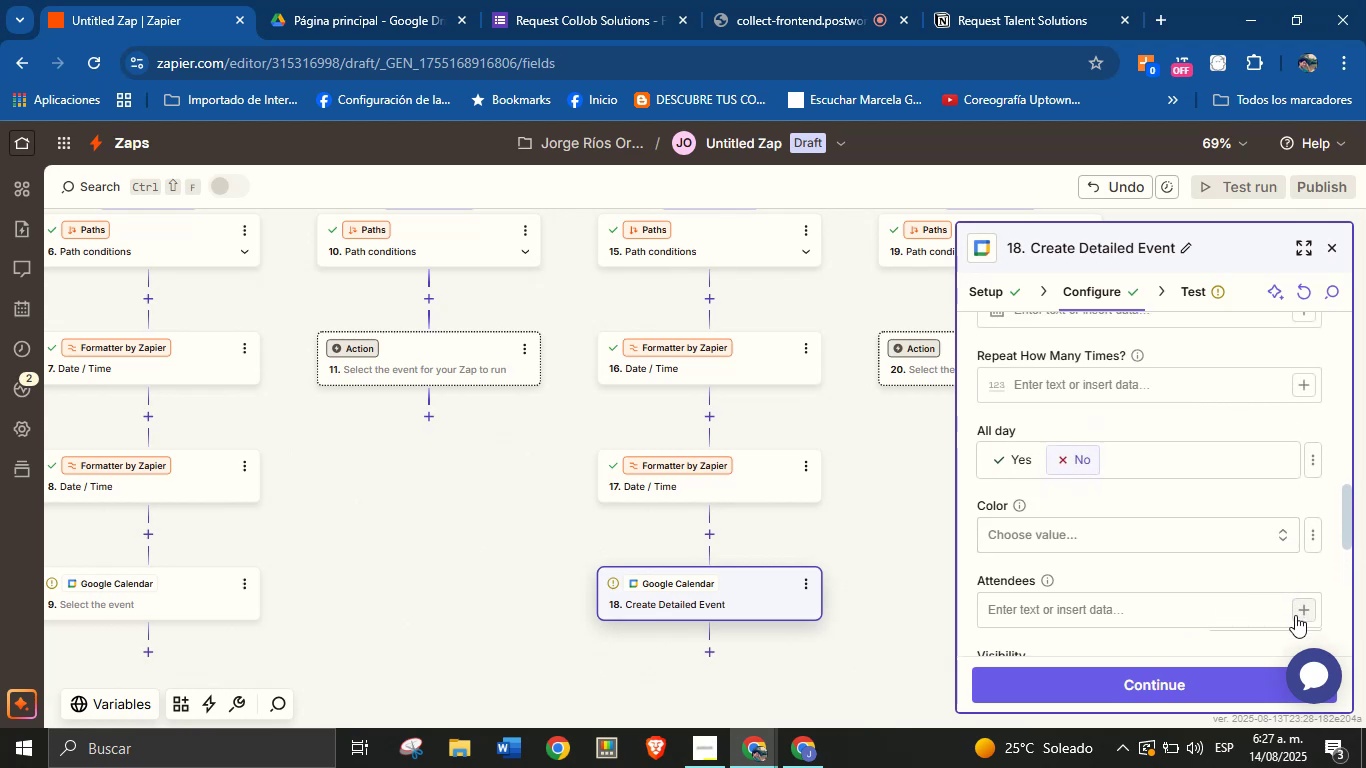 
left_click([1295, 613])
 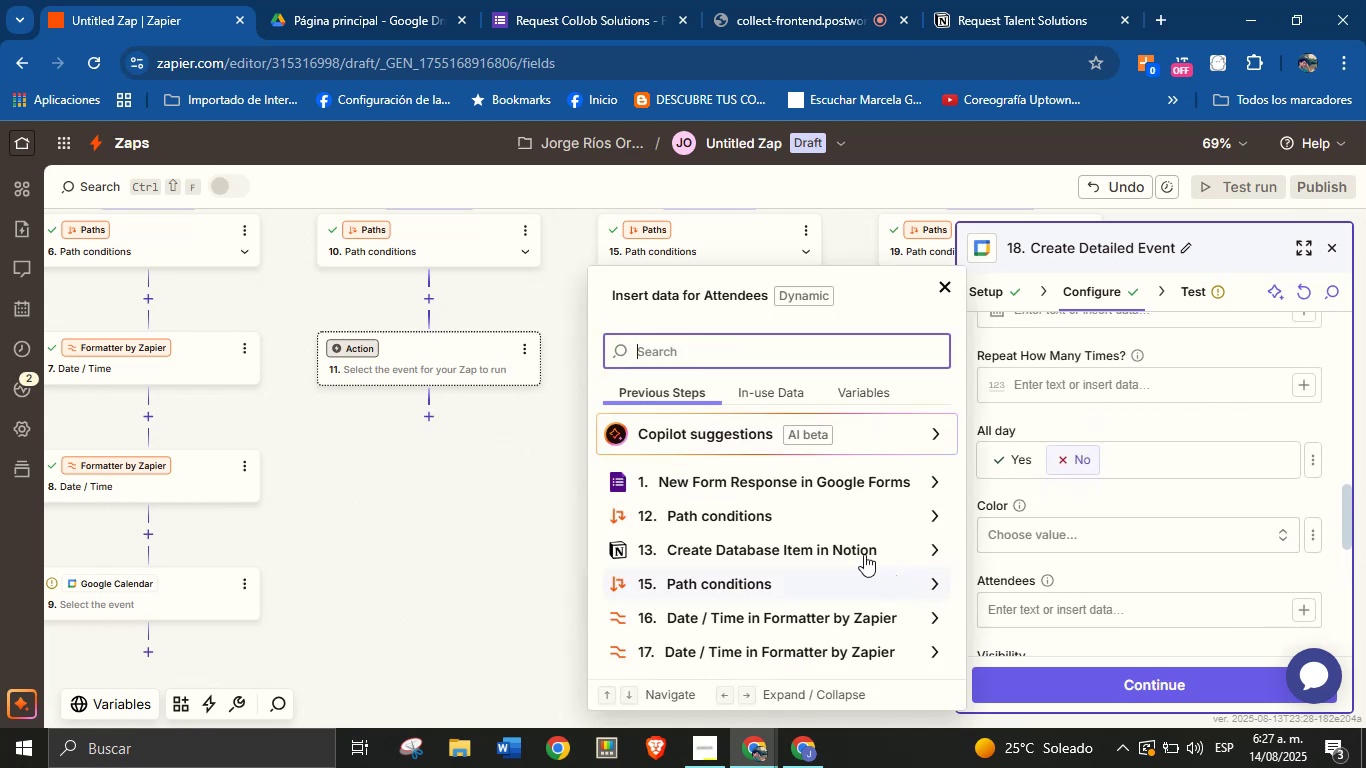 
type(email)
 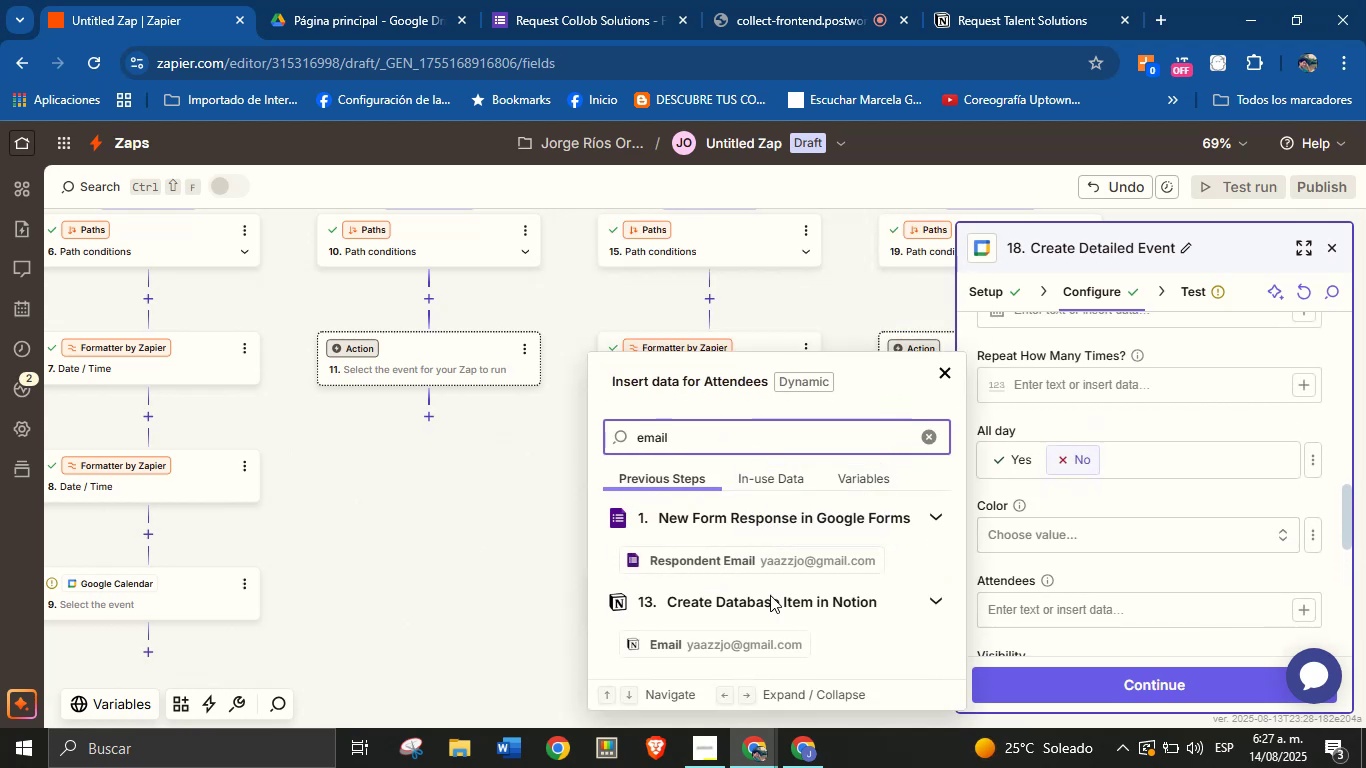 
left_click([762, 633])
 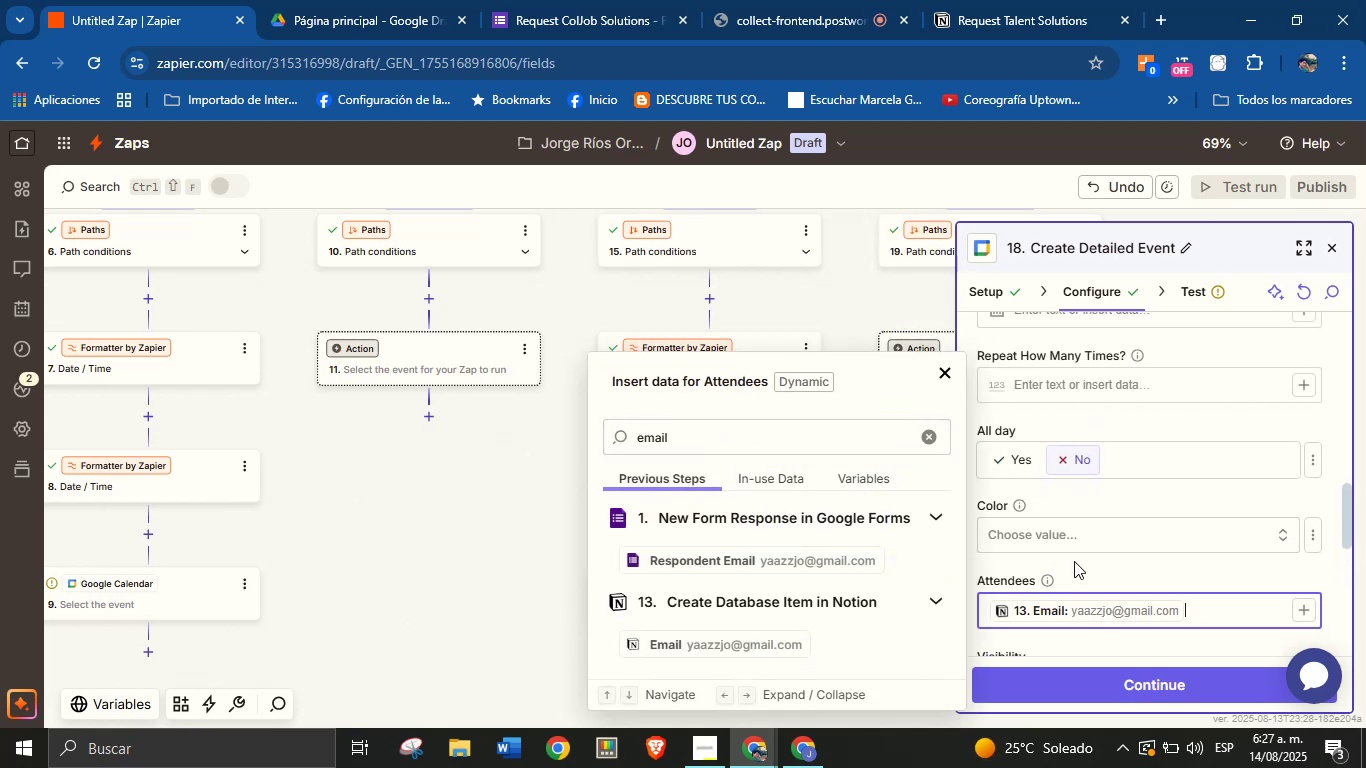 
left_click([1091, 565])
 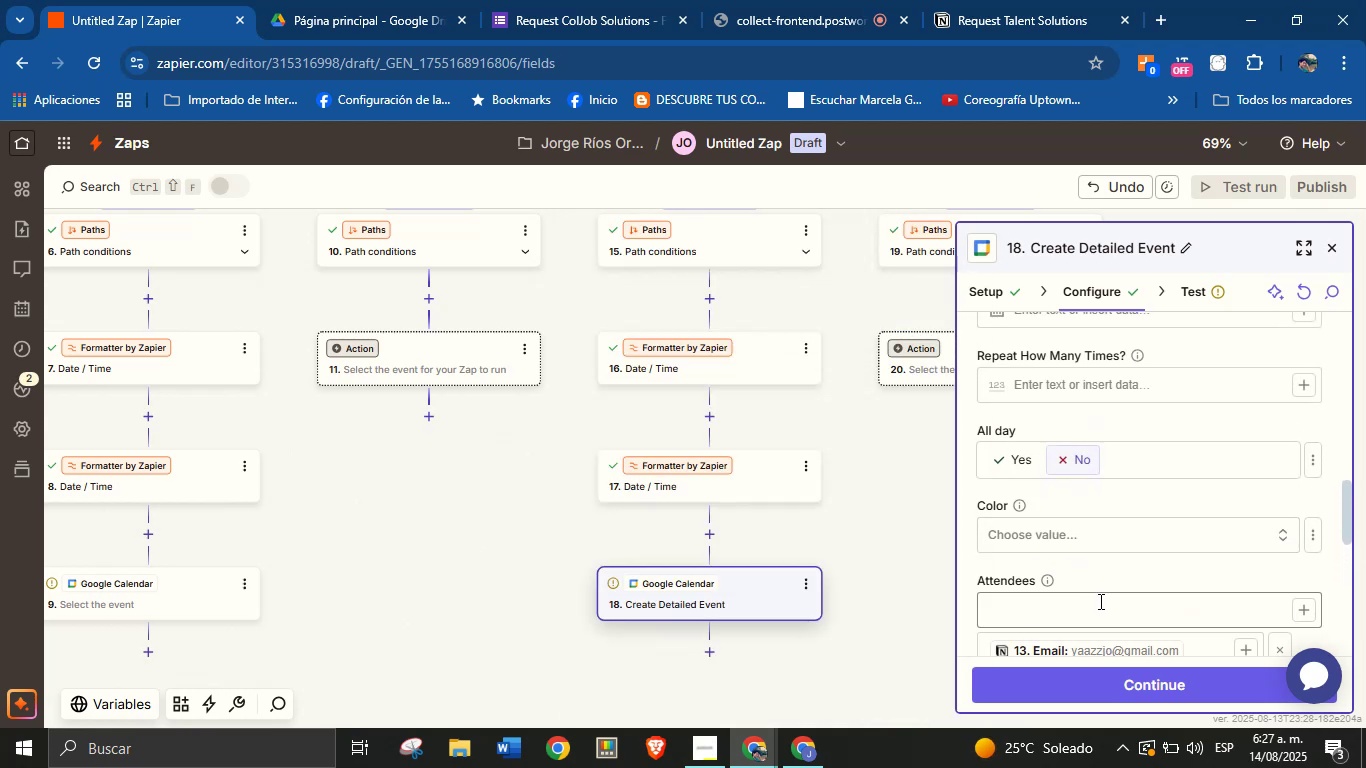 
left_click([1087, 616])
 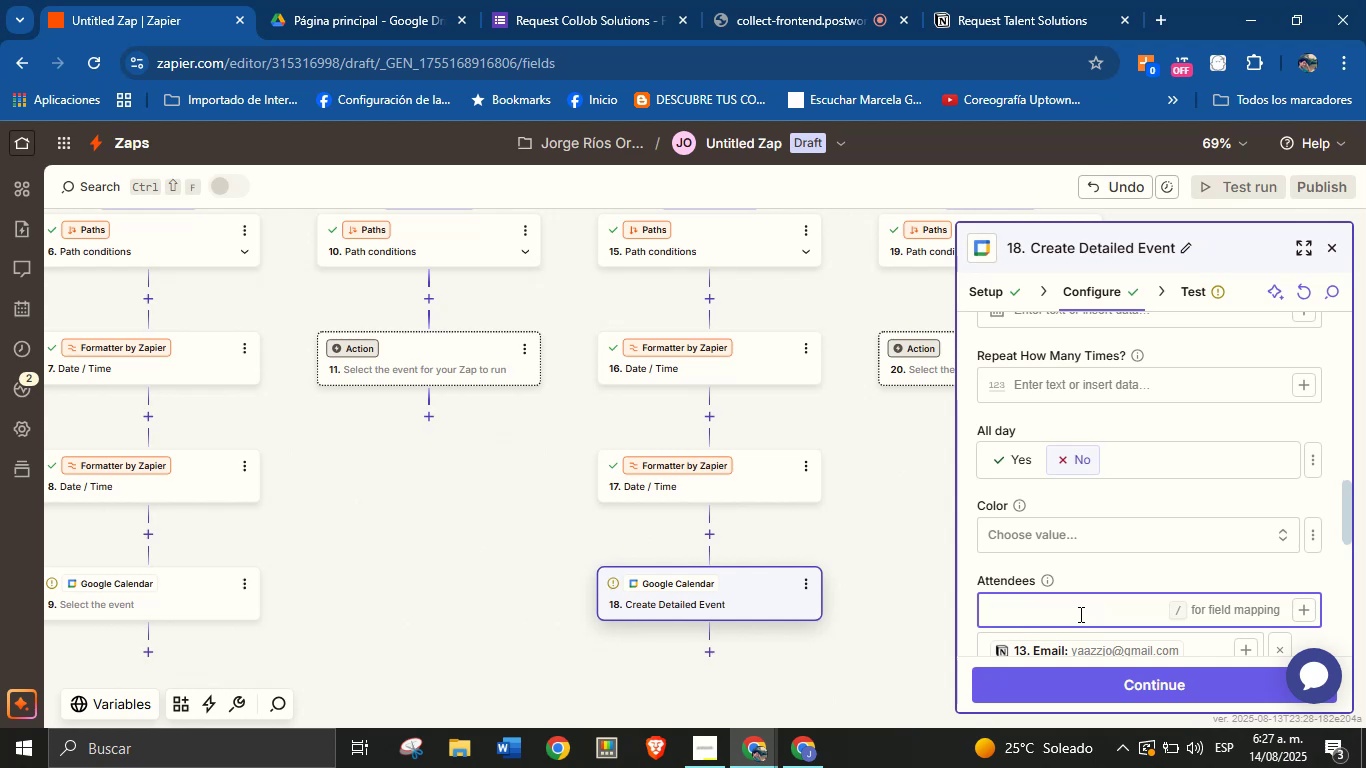 
type(jorge.coljob.co)
key(Backspace)
key(Backspace)
key(Backspace)
 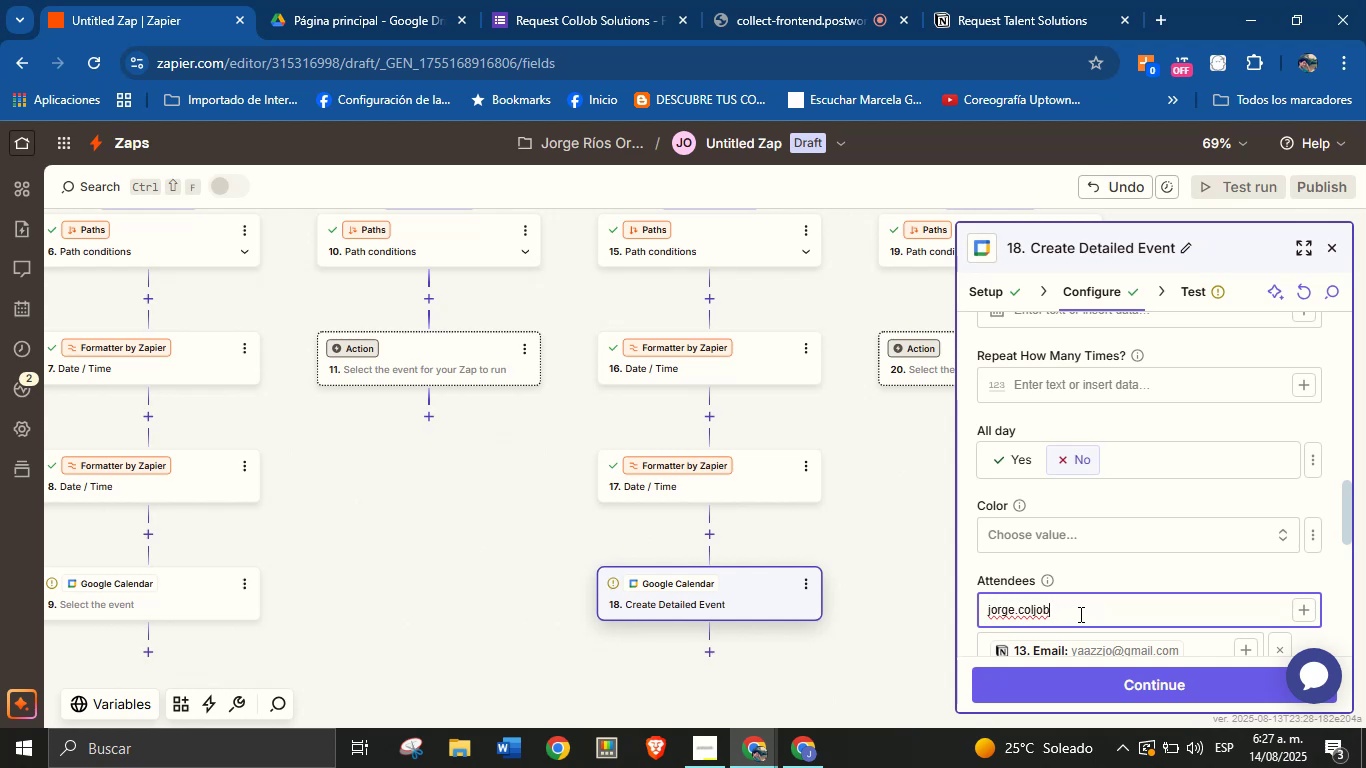 
key(Alt+Control+Q)
 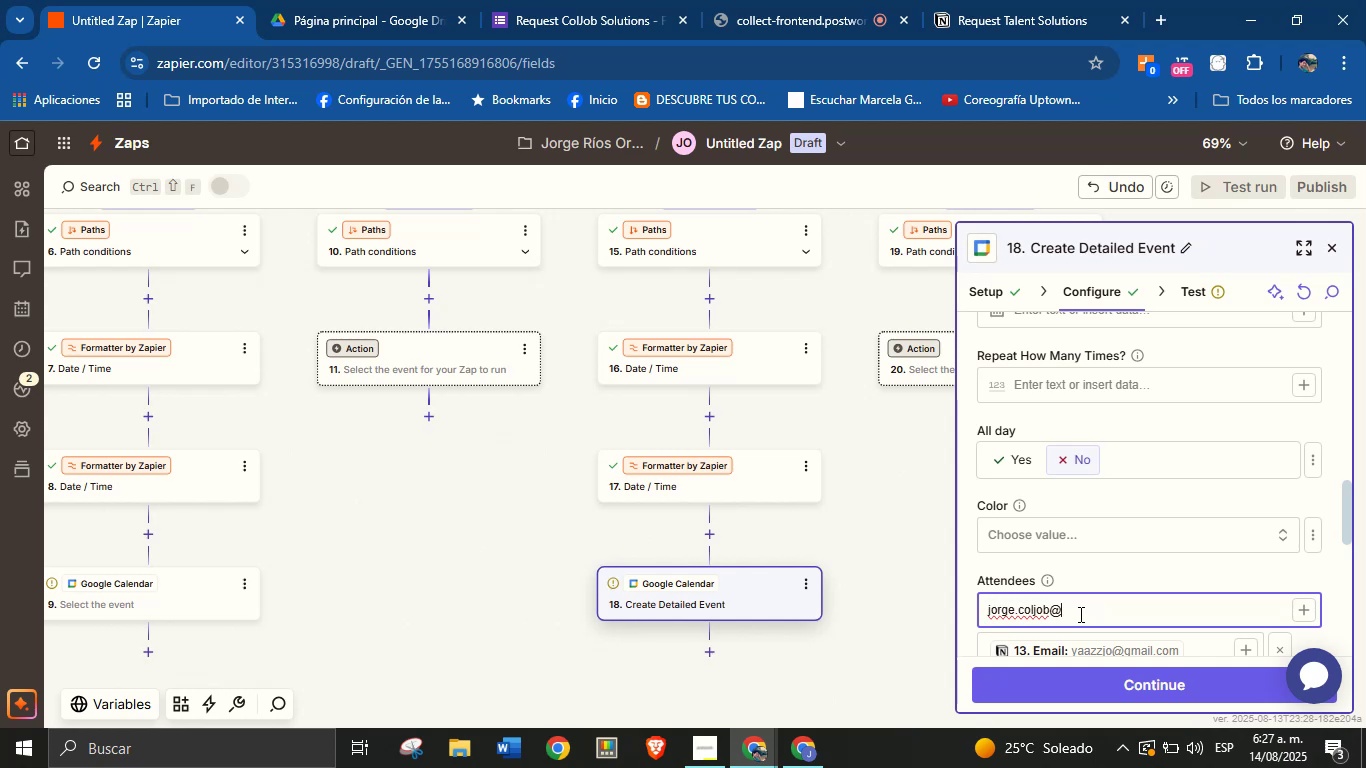 
type(gmail.com)
 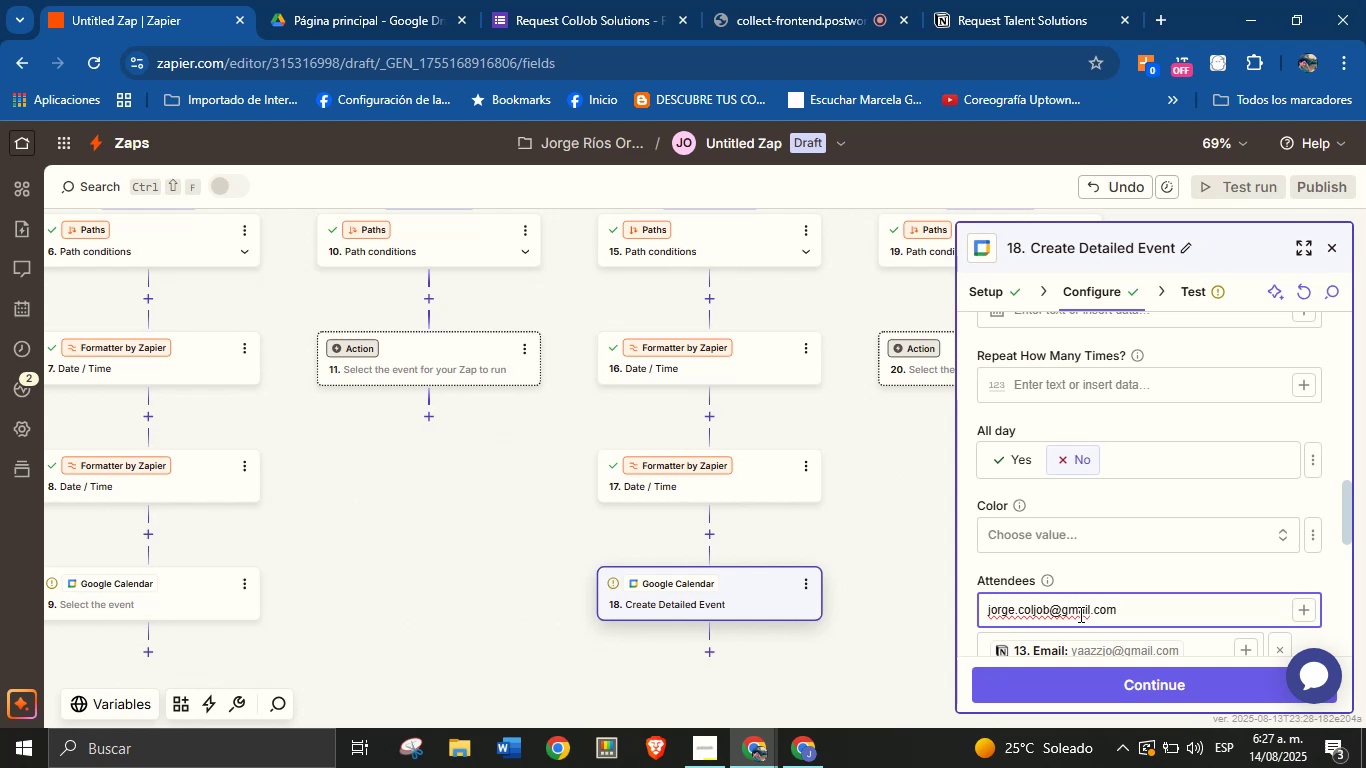 
left_click([1115, 567])
 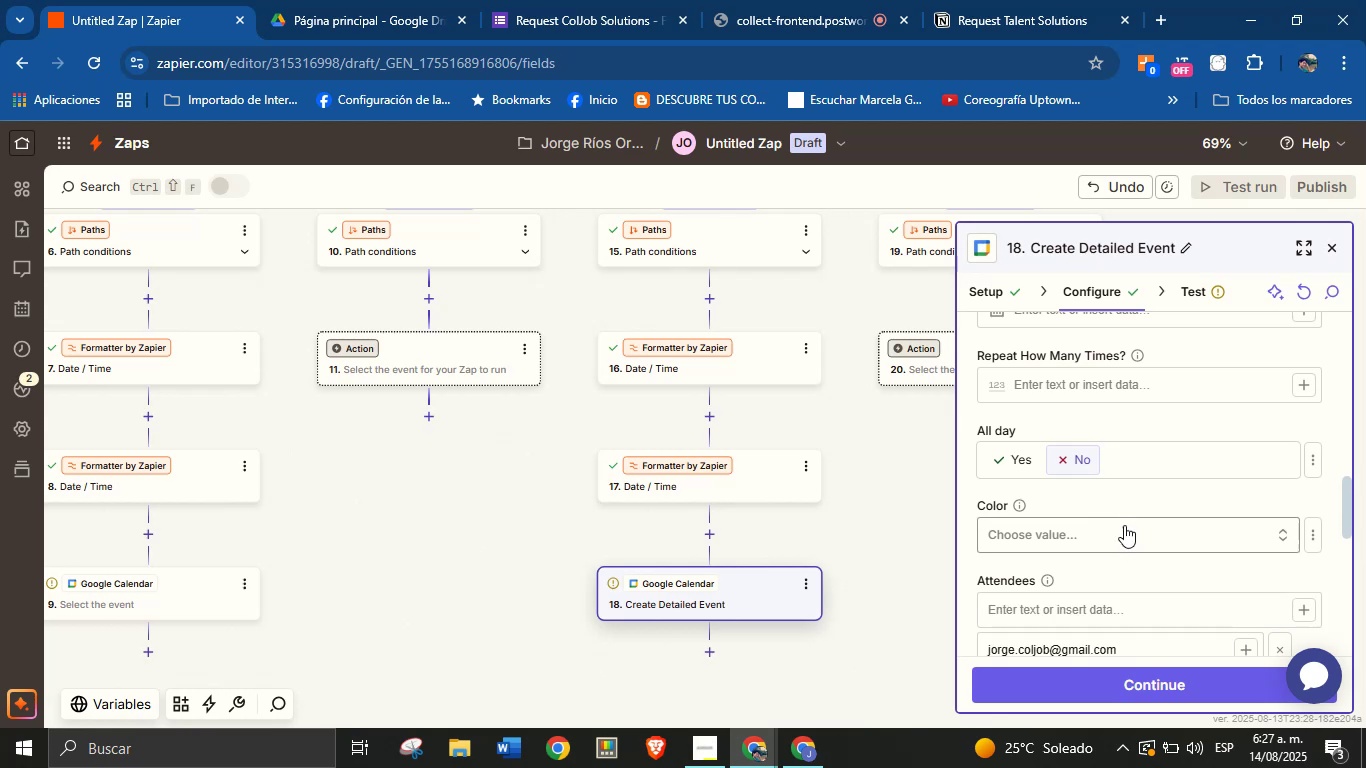 
scroll: coordinate [1164, 572], scroll_direction: down, amount: 1.0
 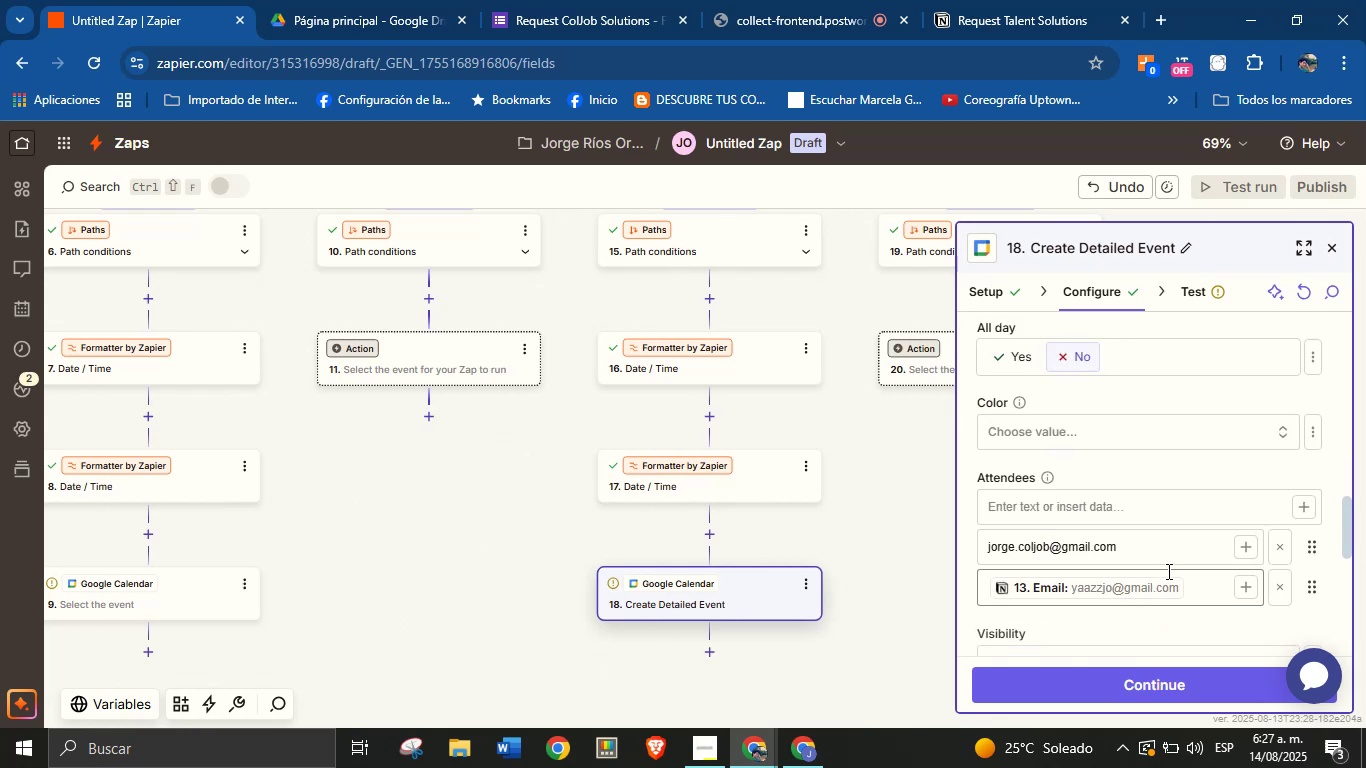 
scroll: coordinate [1176, 583], scroll_direction: up, amount: 1.0
 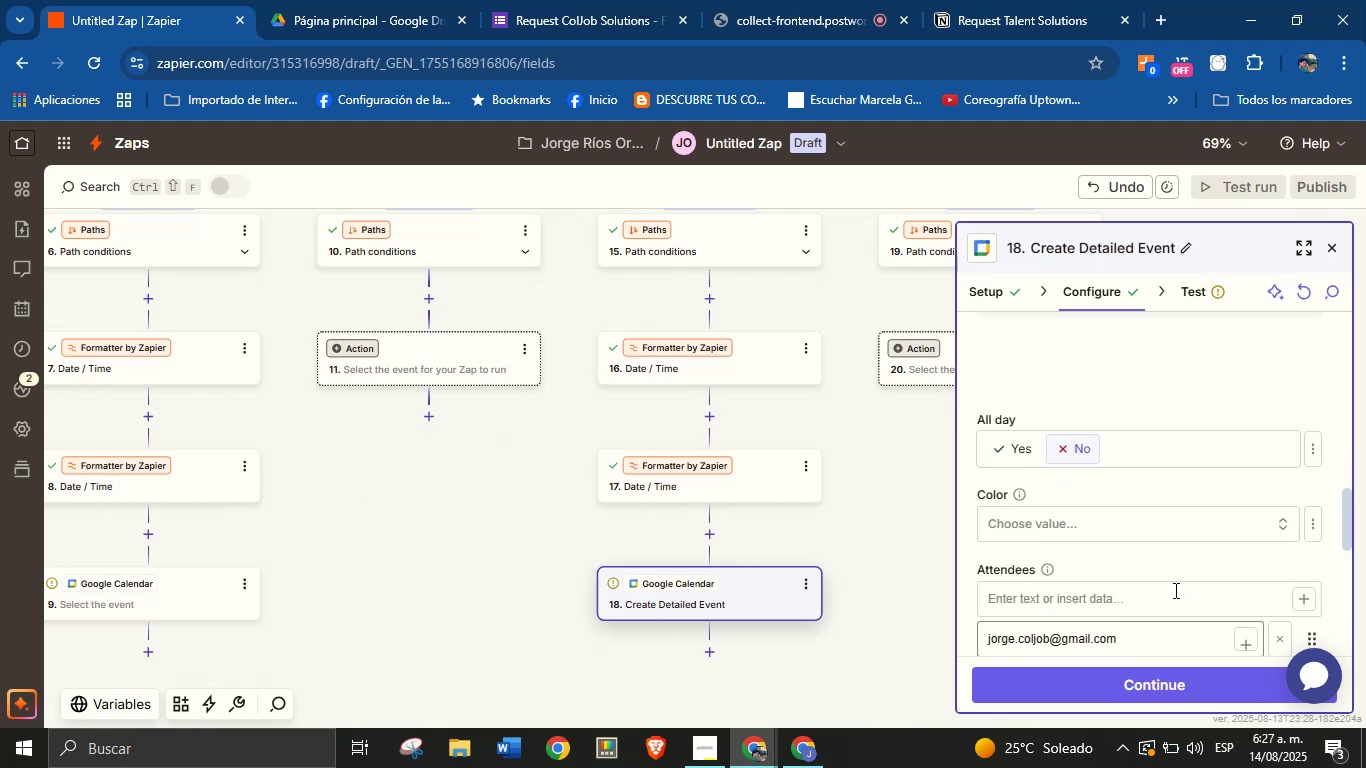 
scroll: coordinate [1164, 564], scroll_direction: down, amount: 5.0
 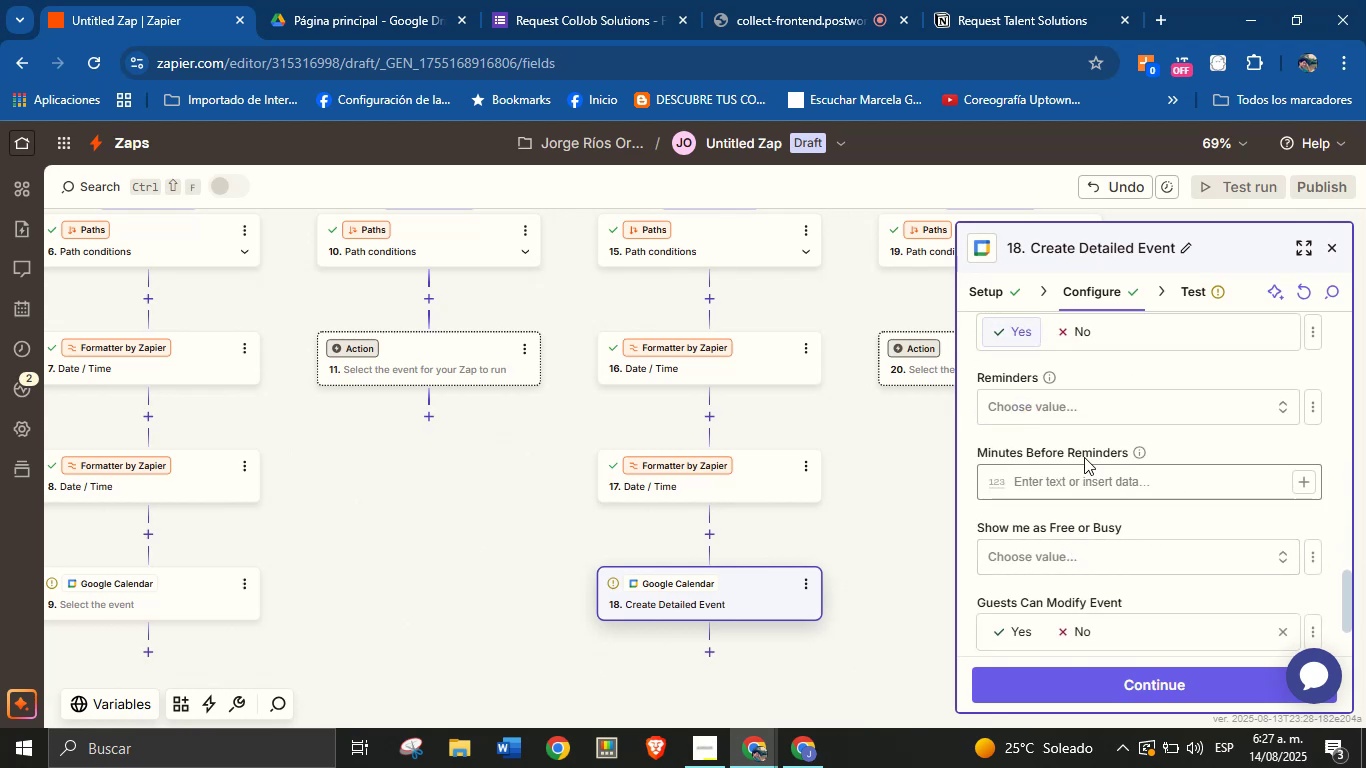 
left_click([1094, 413])
 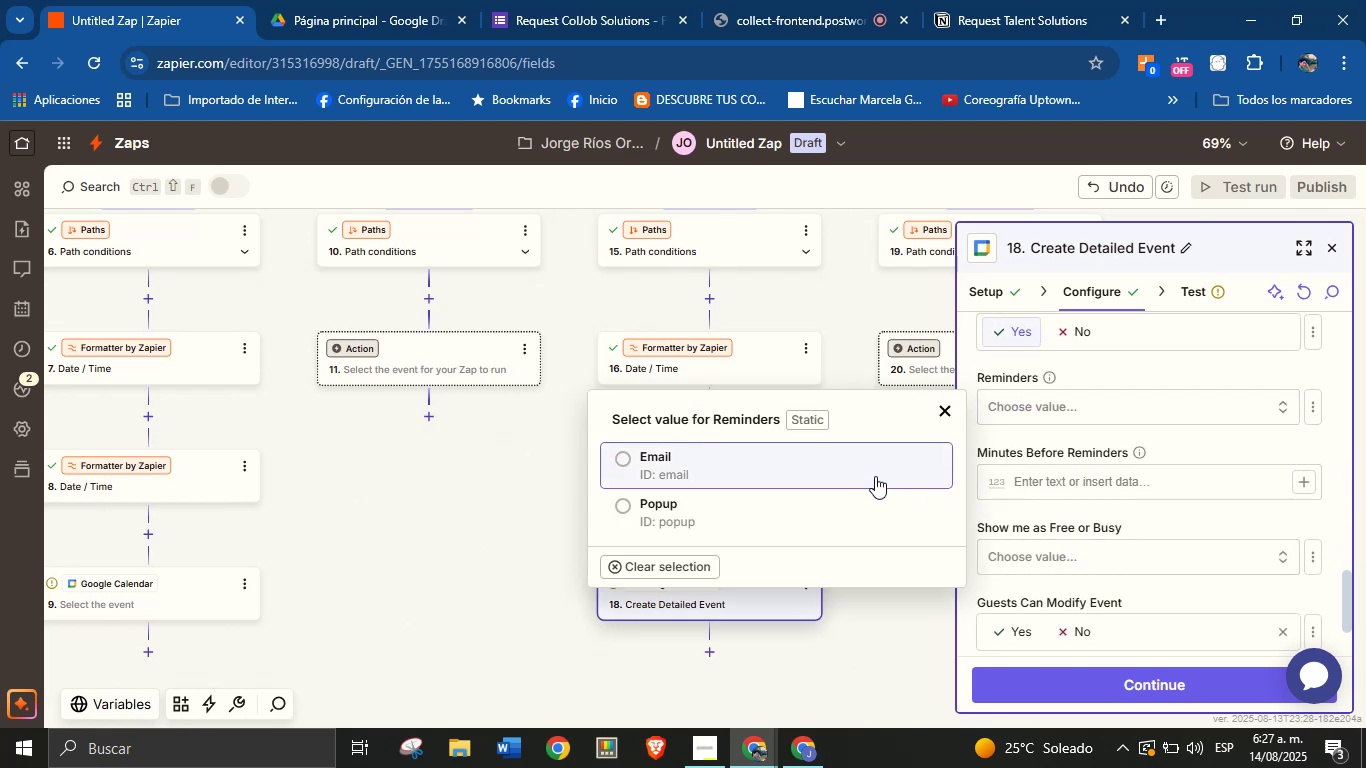 
left_click([848, 459])
 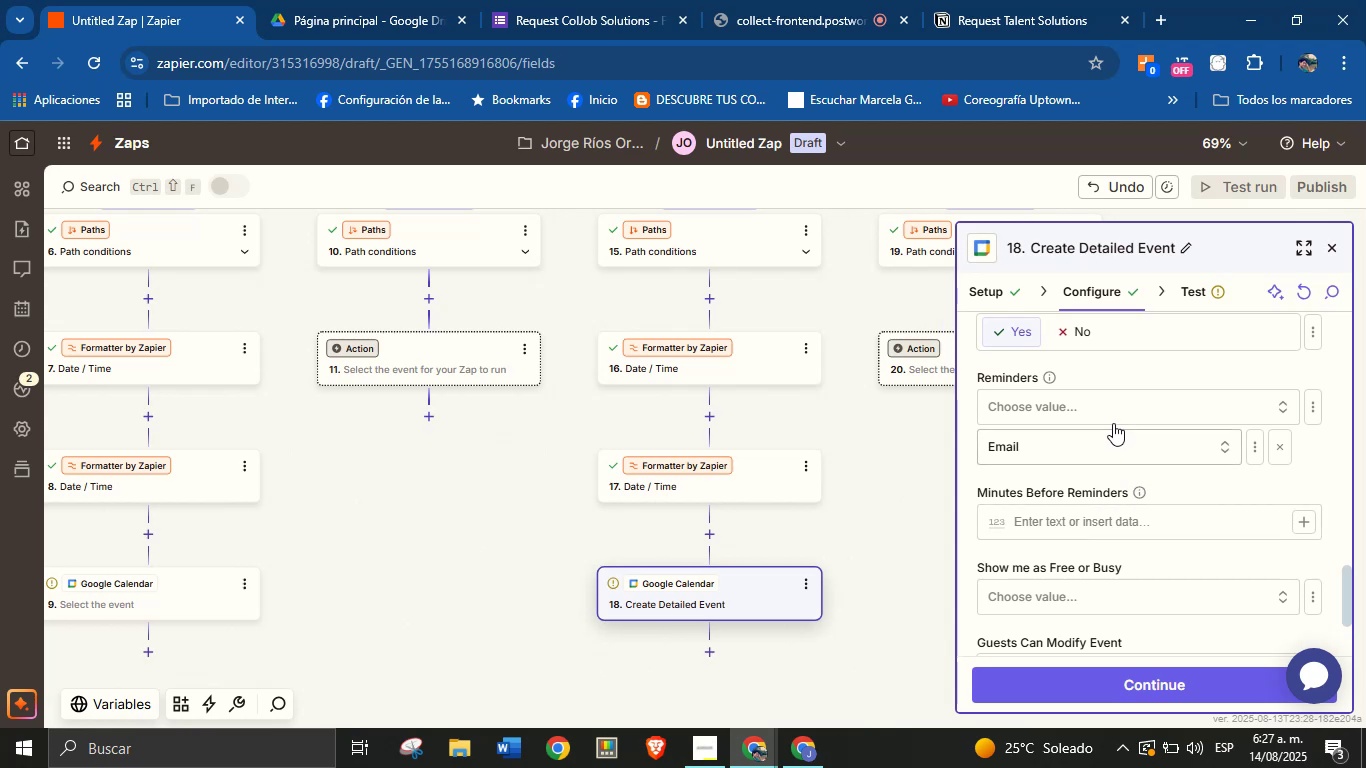 
scroll: coordinate [1080, 442], scroll_direction: up, amount: 1.0
 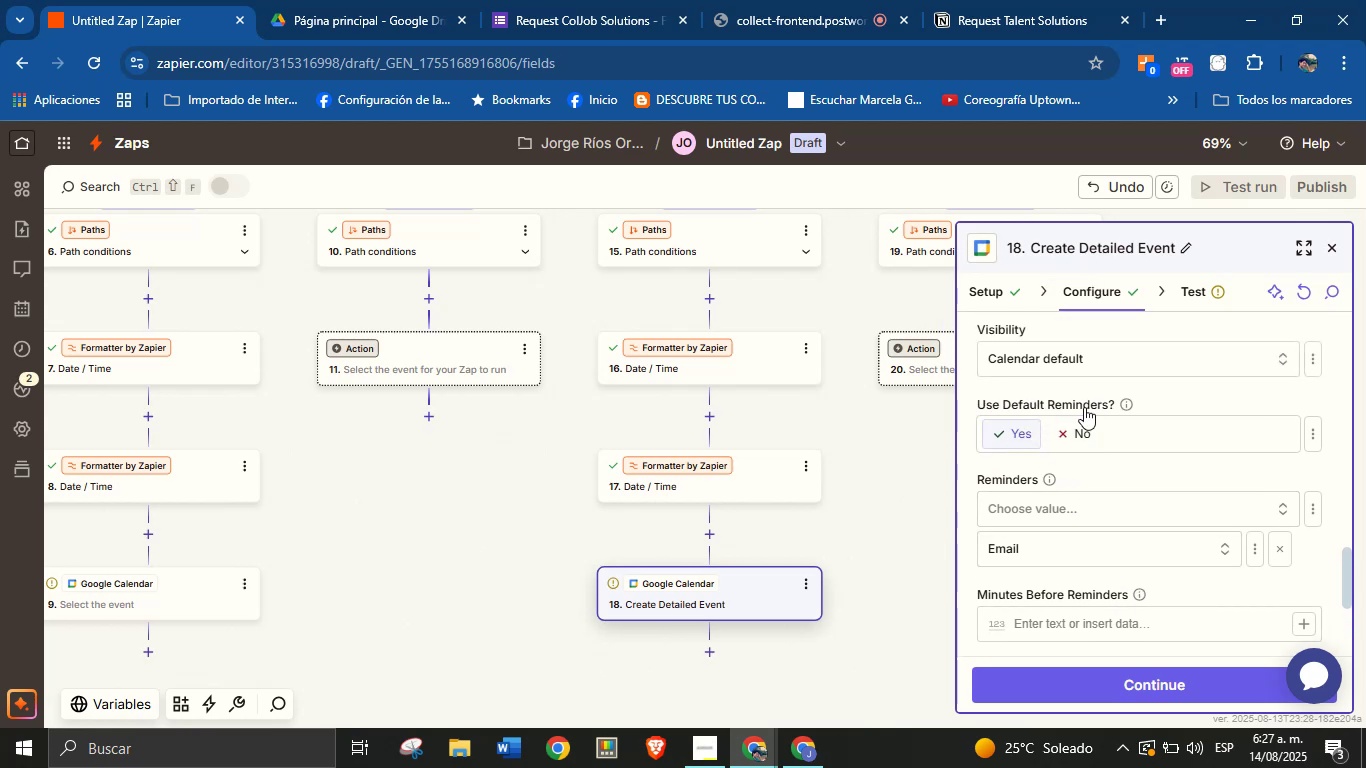 
left_click([1077, 436])
 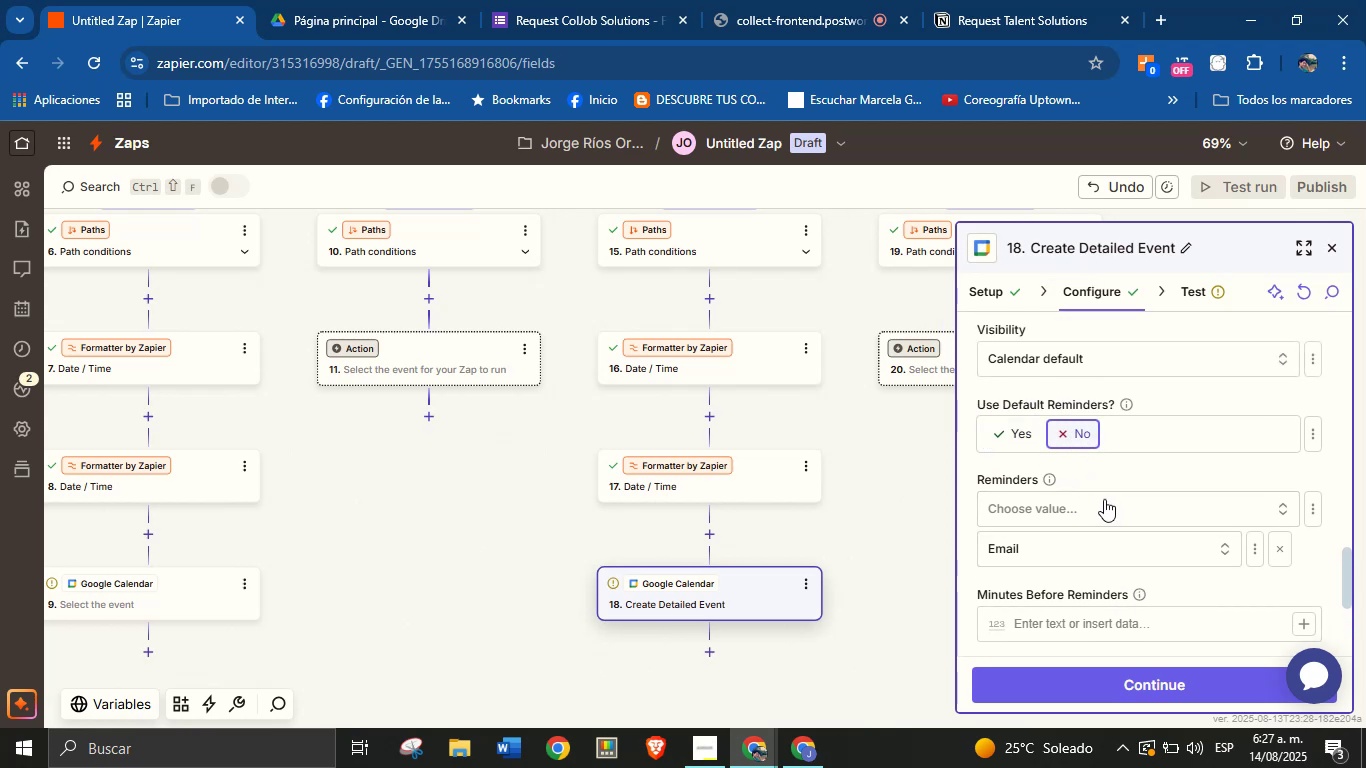 
scroll: coordinate [1109, 566], scroll_direction: up, amount: 2.0
 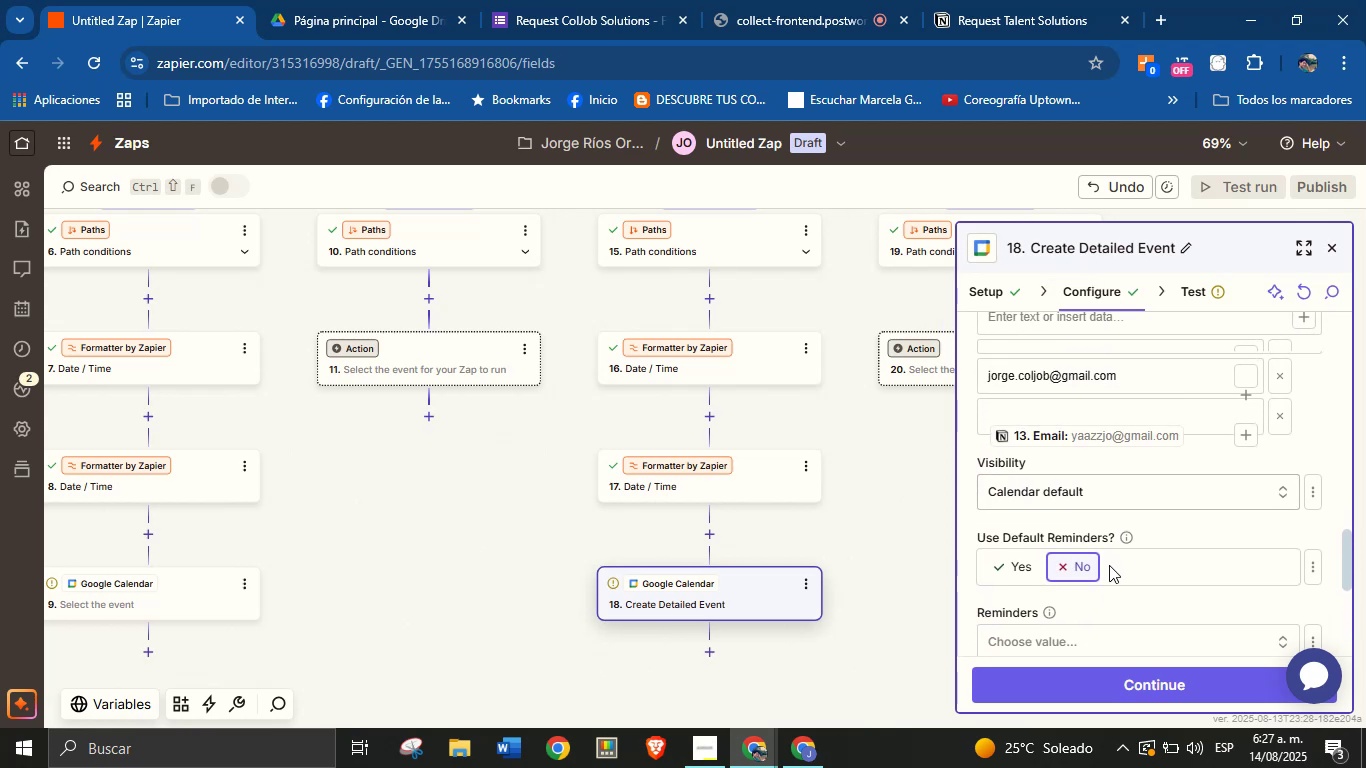 
scroll: coordinate [1104, 558], scroll_direction: down, amount: 3.0
 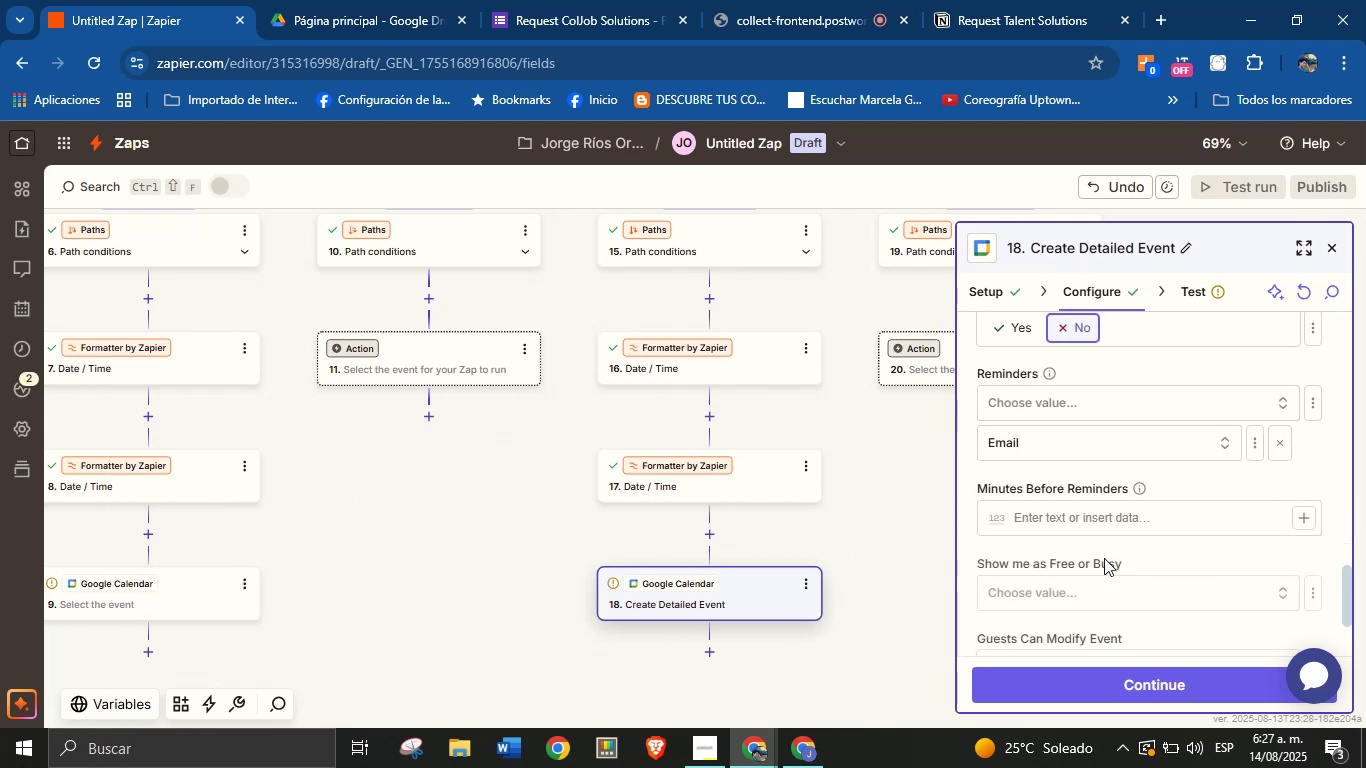 
left_click([1103, 514])
 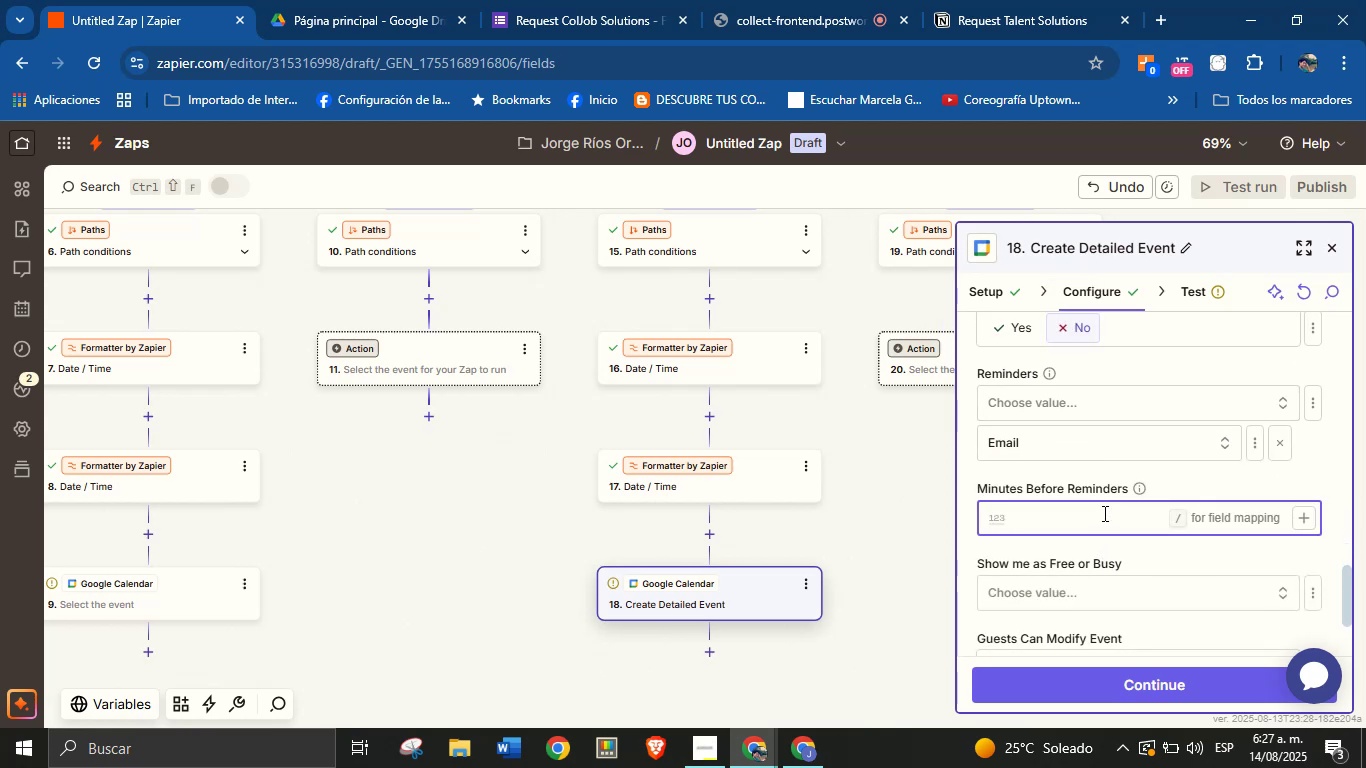 
type(60)
 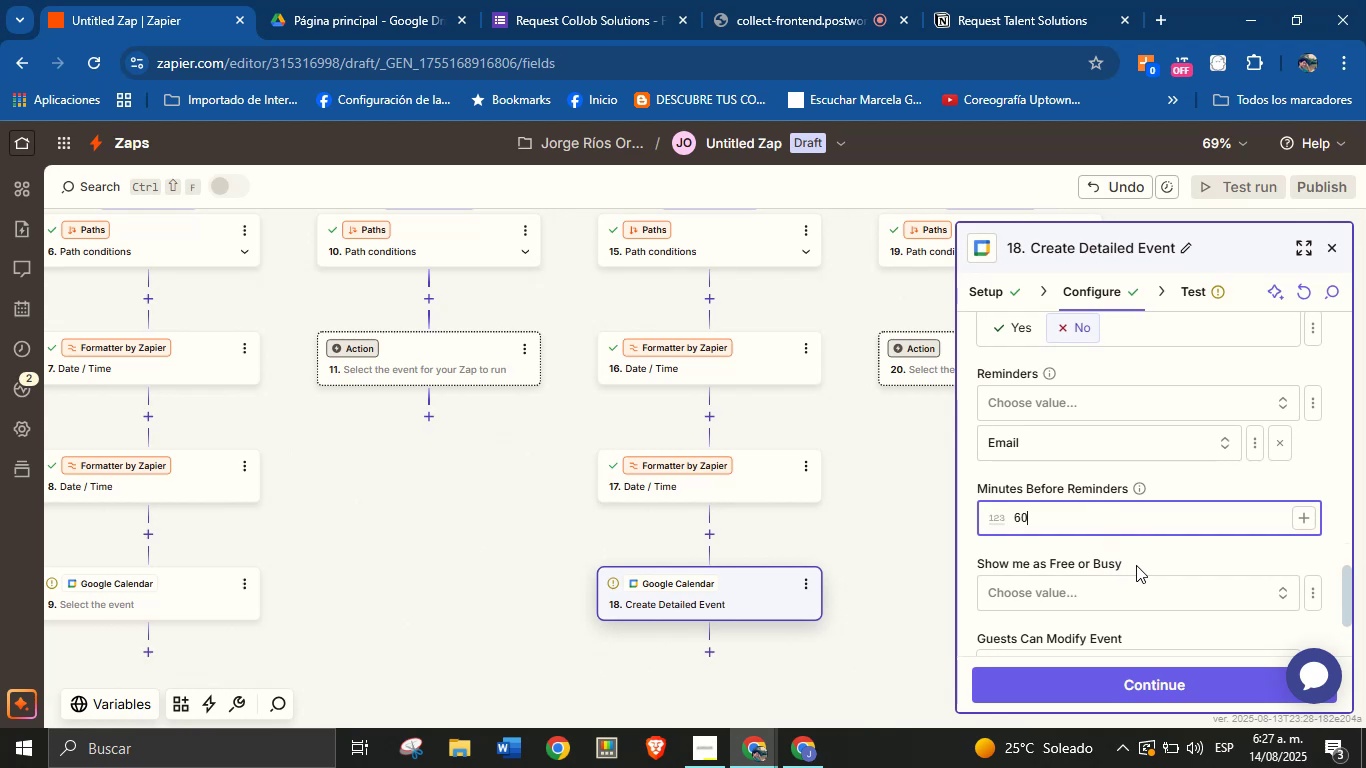 
left_click([1143, 559])
 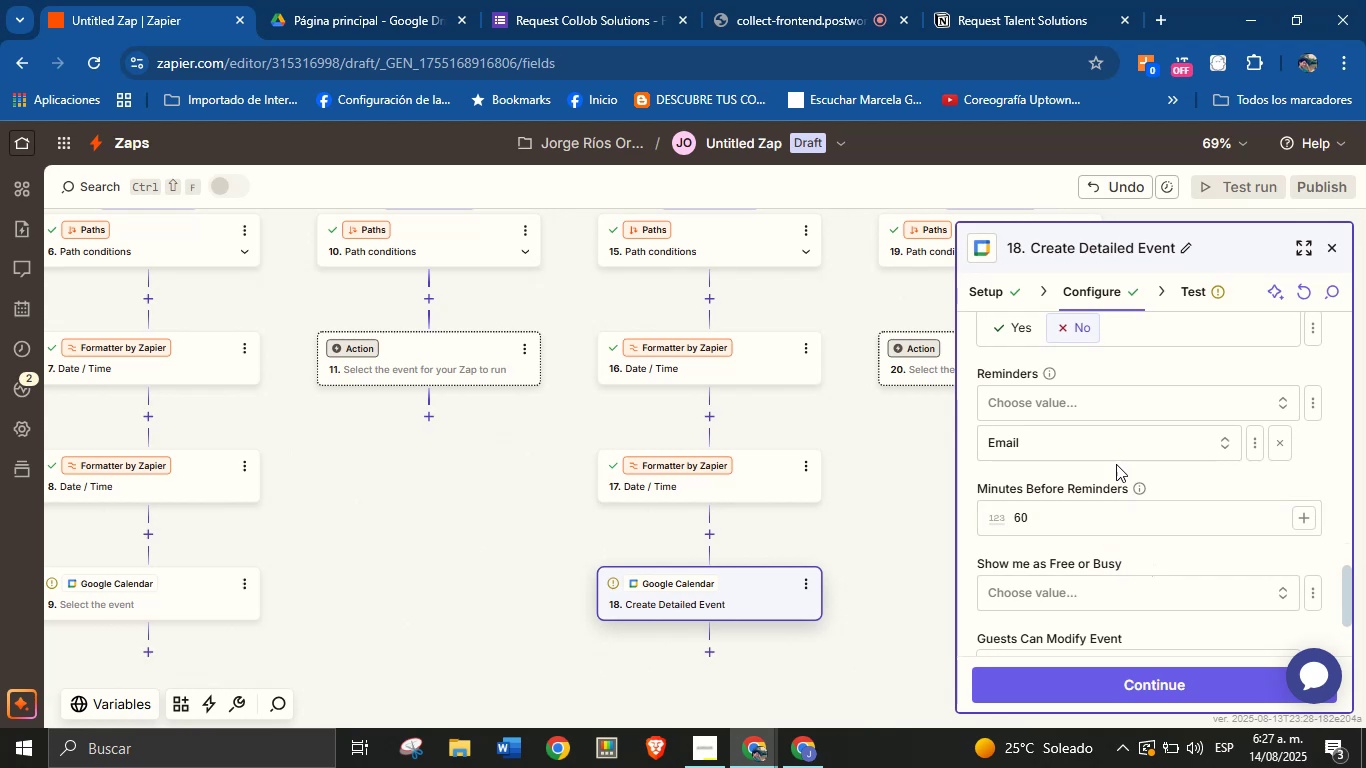 
scroll: coordinate [1113, 454], scroll_direction: down, amount: 1.0
 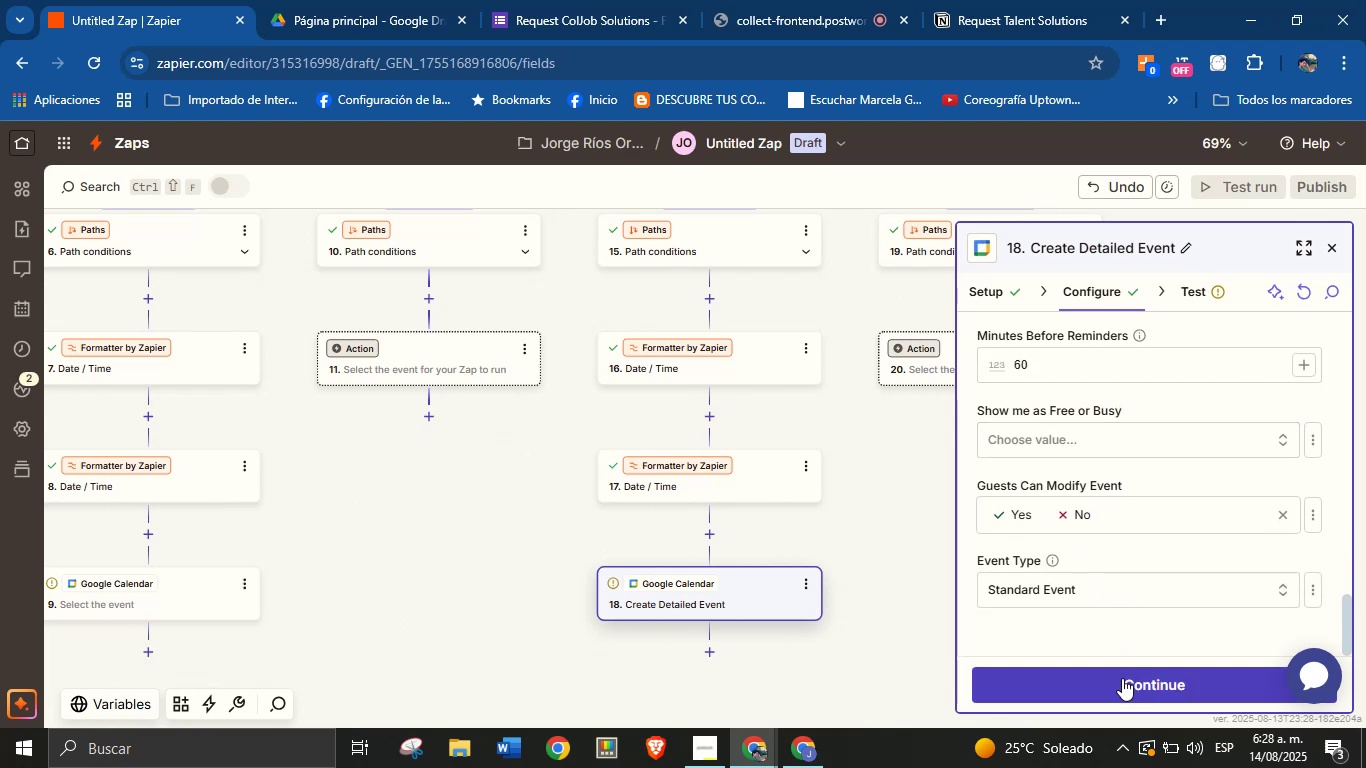 
wait(6.65)
 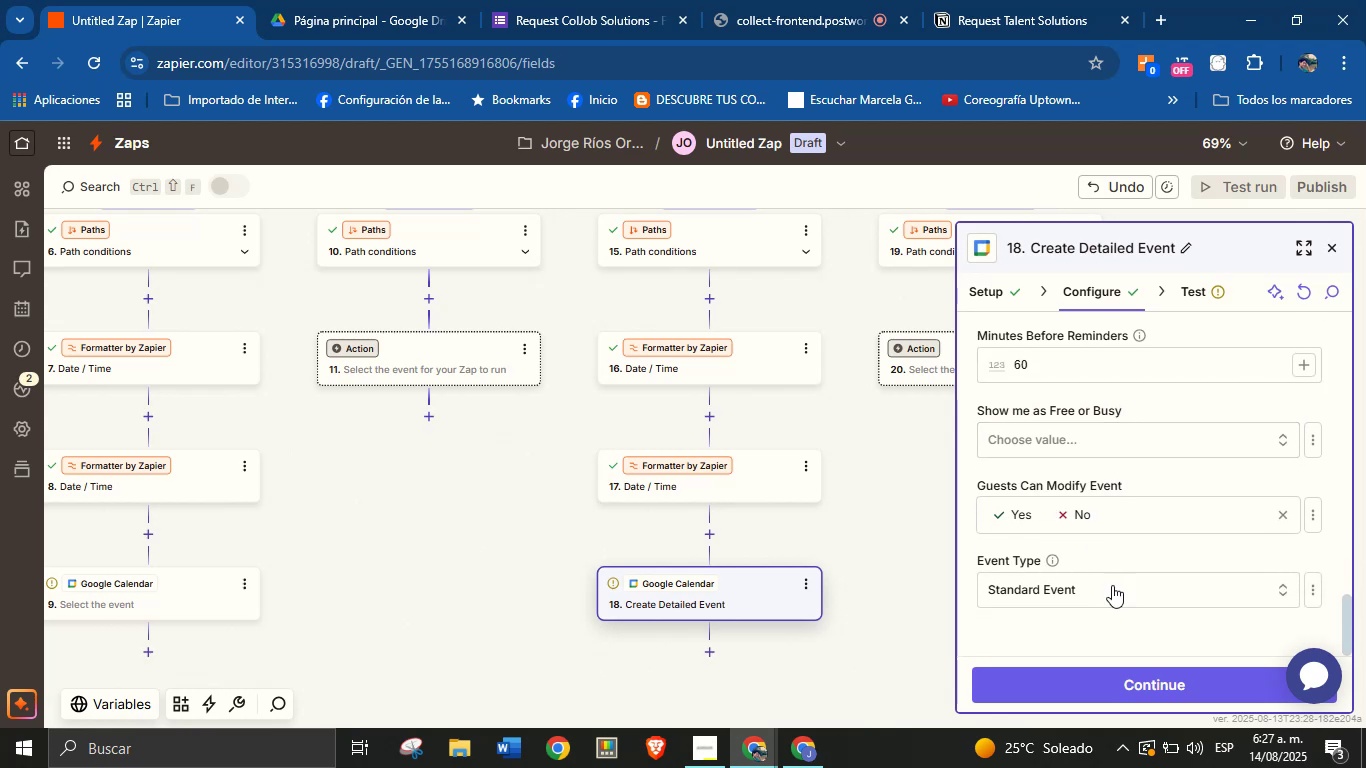 
left_click([1122, 678])
 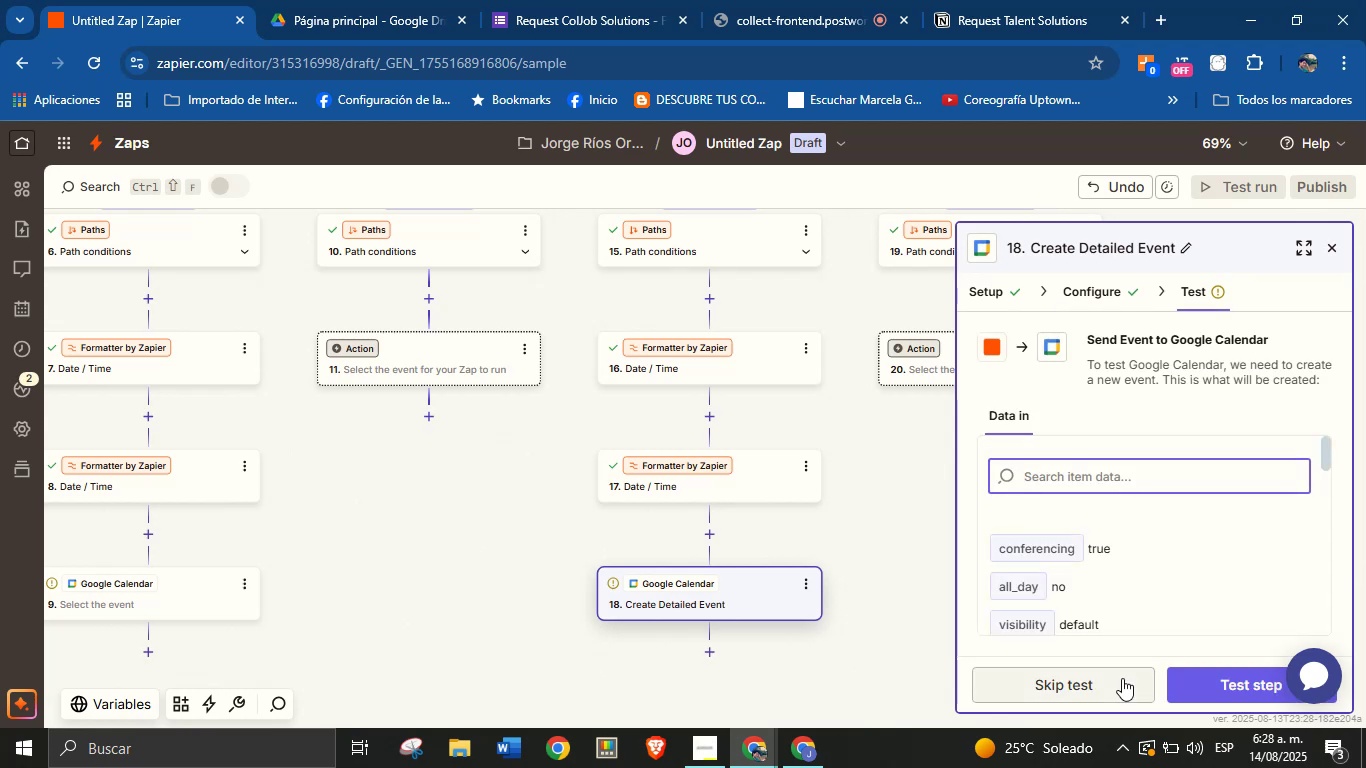 
left_click([1229, 687])
 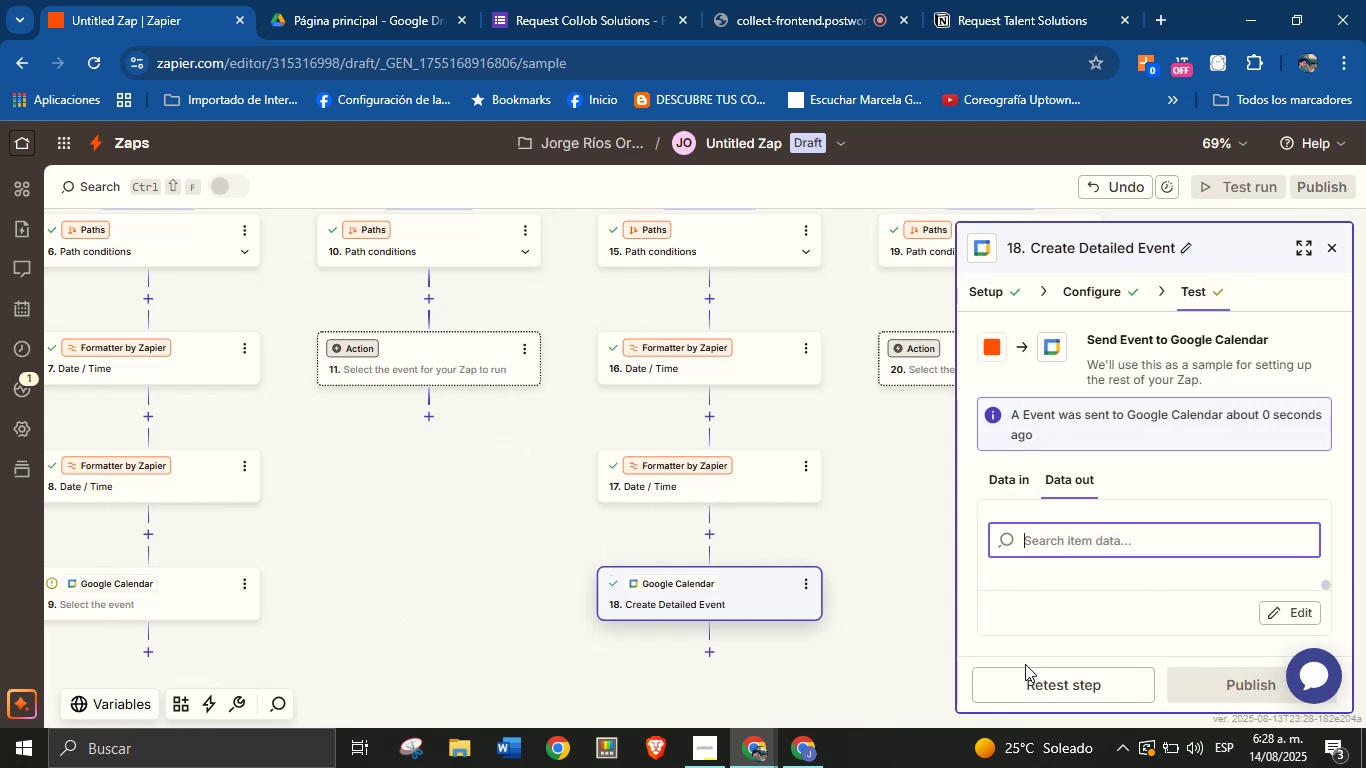 
left_click_drag(start_coordinate=[432, 600], to_coordinate=[597, 515])
 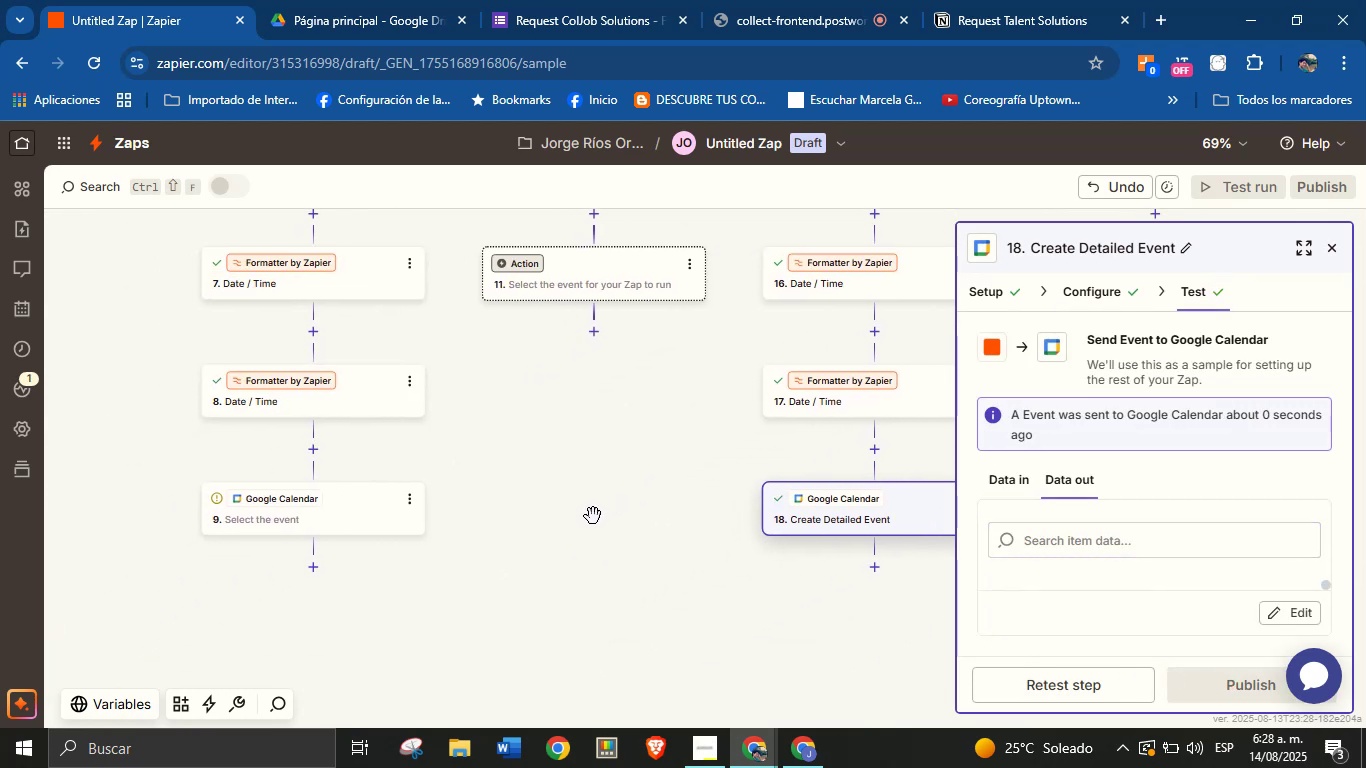 
left_click_drag(start_coordinate=[594, 480], to_coordinate=[594, 510])
 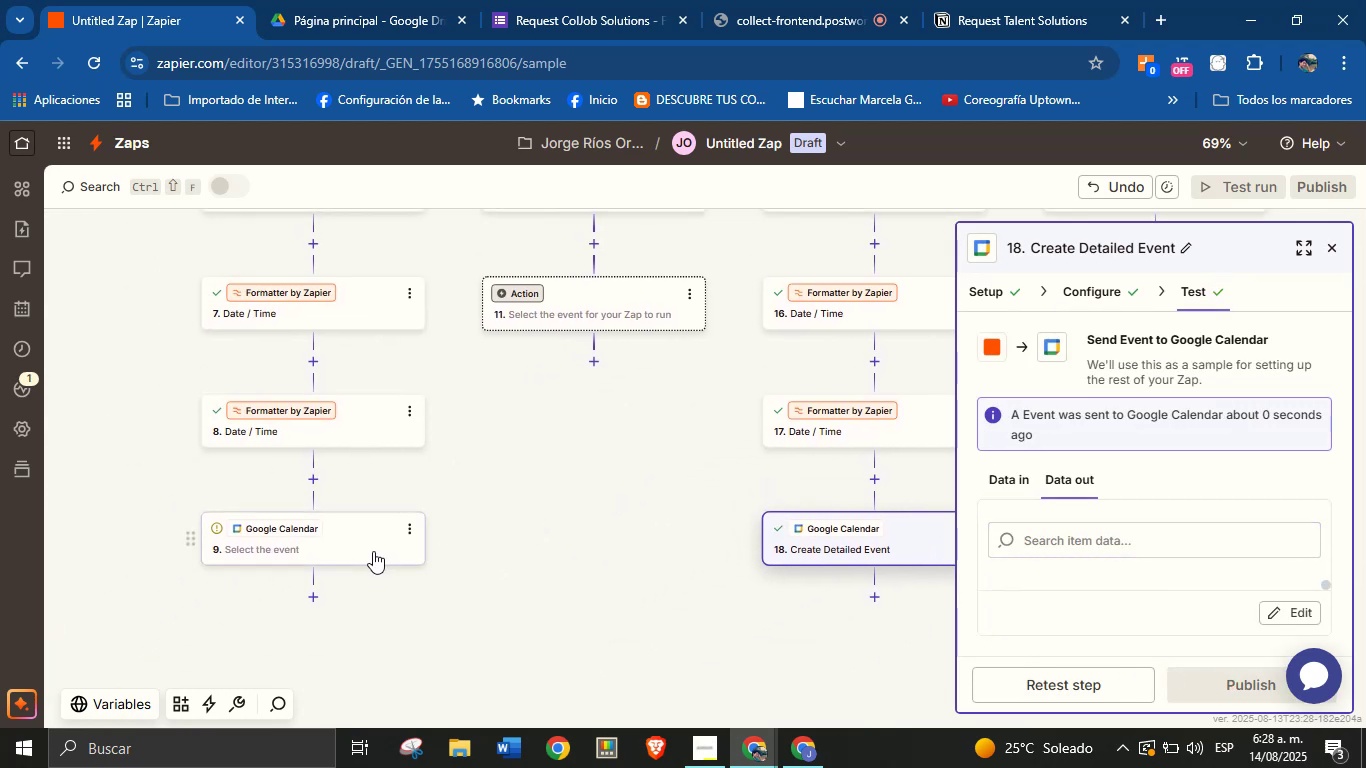 
left_click([349, 541])
 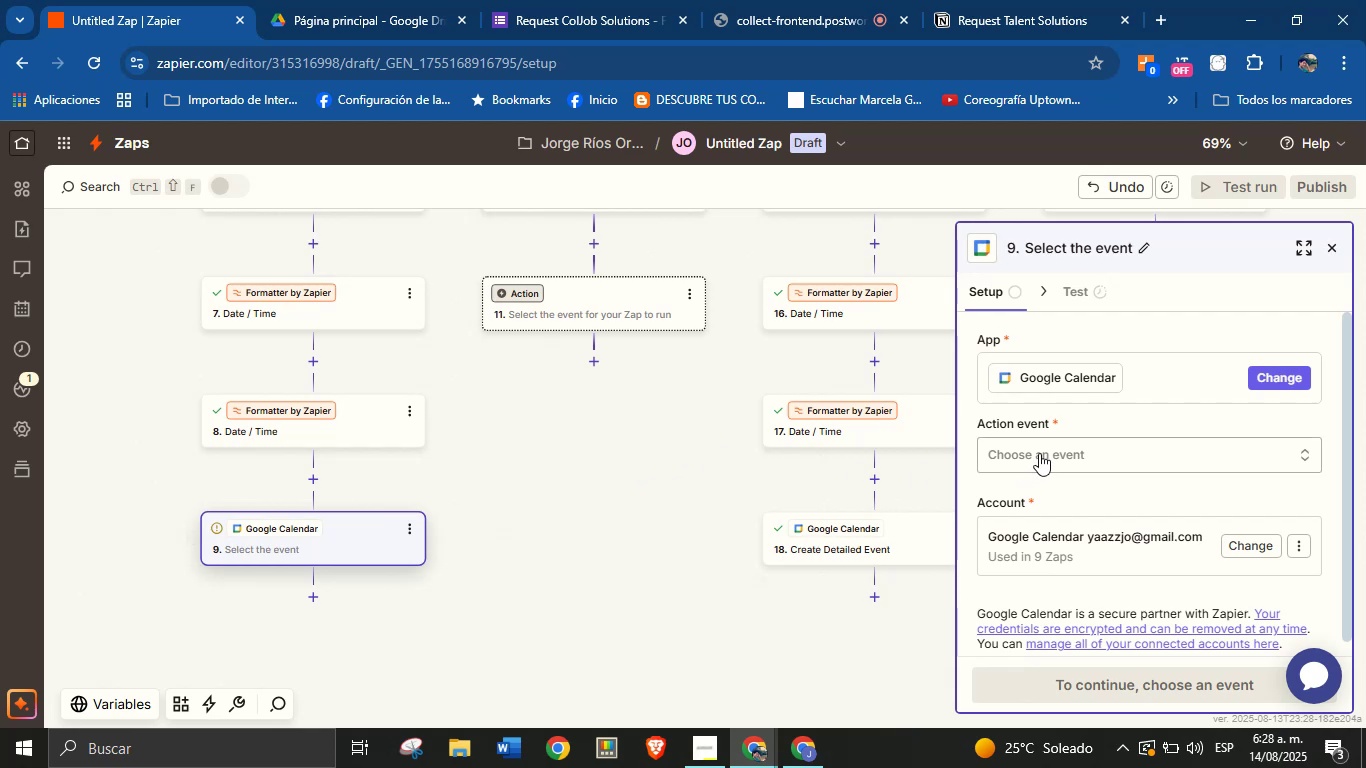 
left_click([1067, 452])
 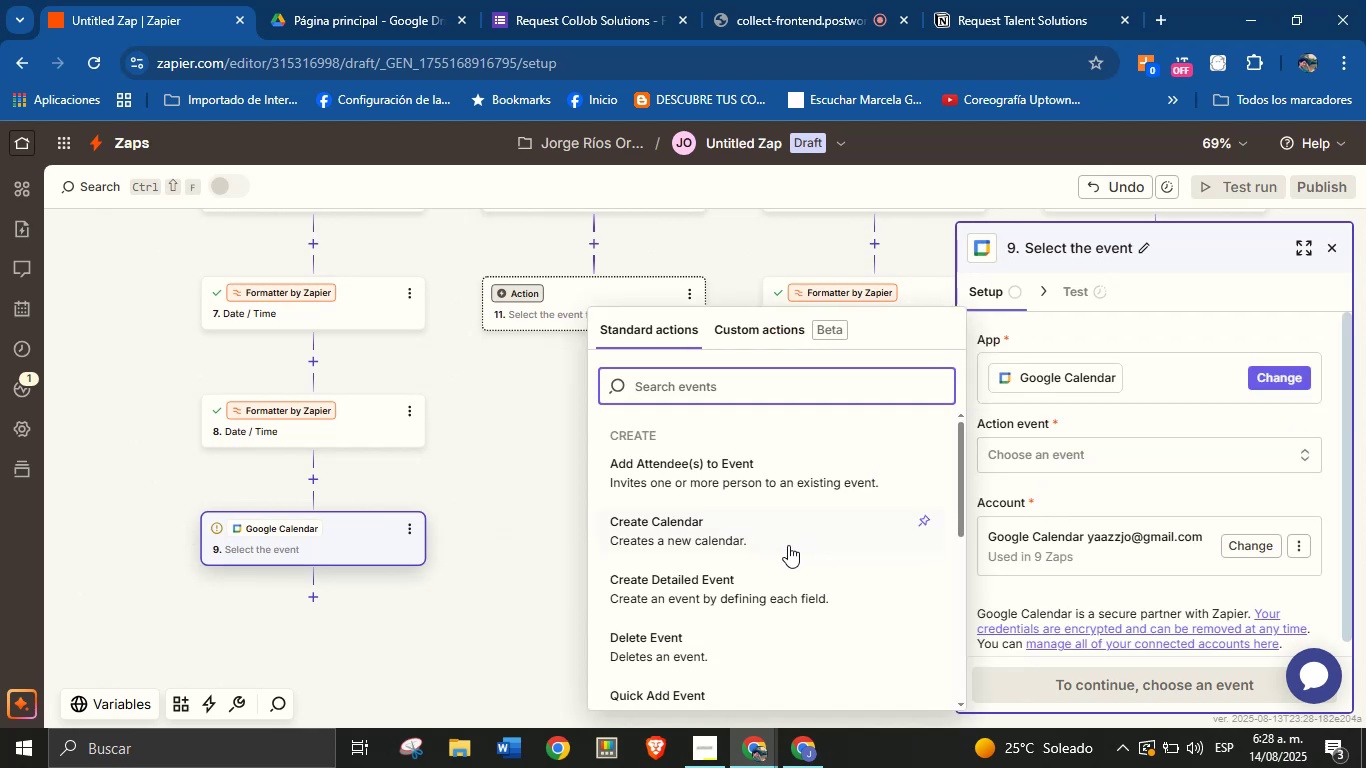 
scroll: coordinate [758, 563], scroll_direction: down, amount: 1.0
 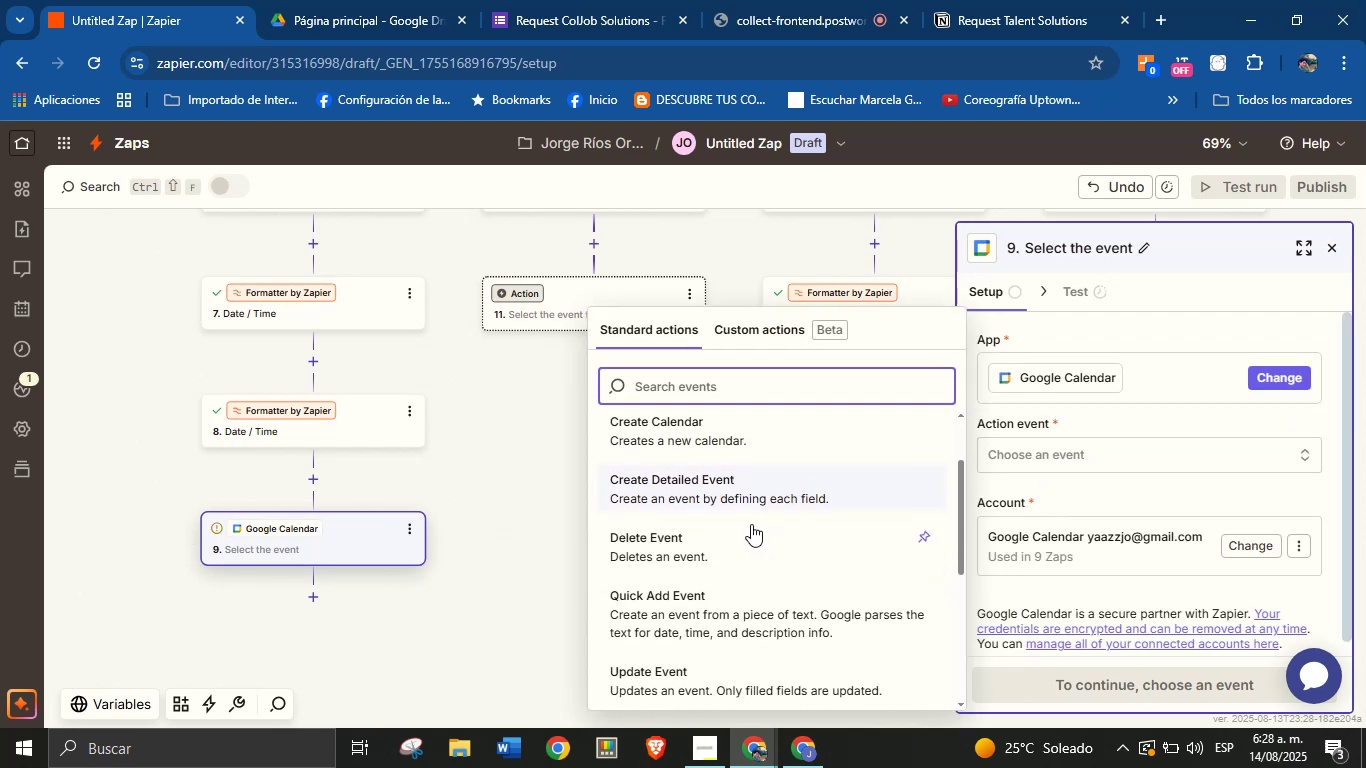 
left_click([734, 494])
 